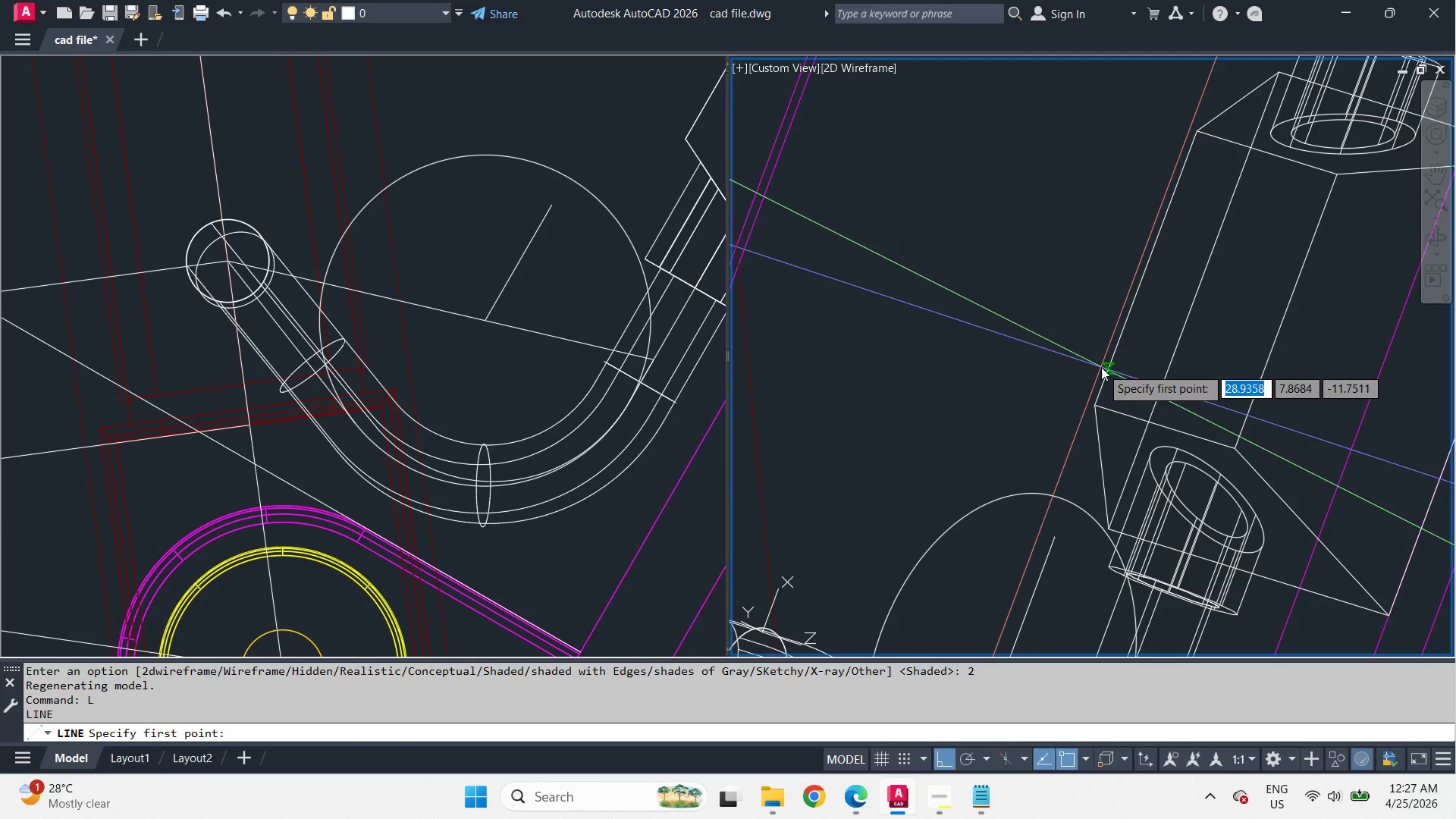 
left_click_drag(start_coordinate=[1101, 367], to_coordinate=[1113, 339])
 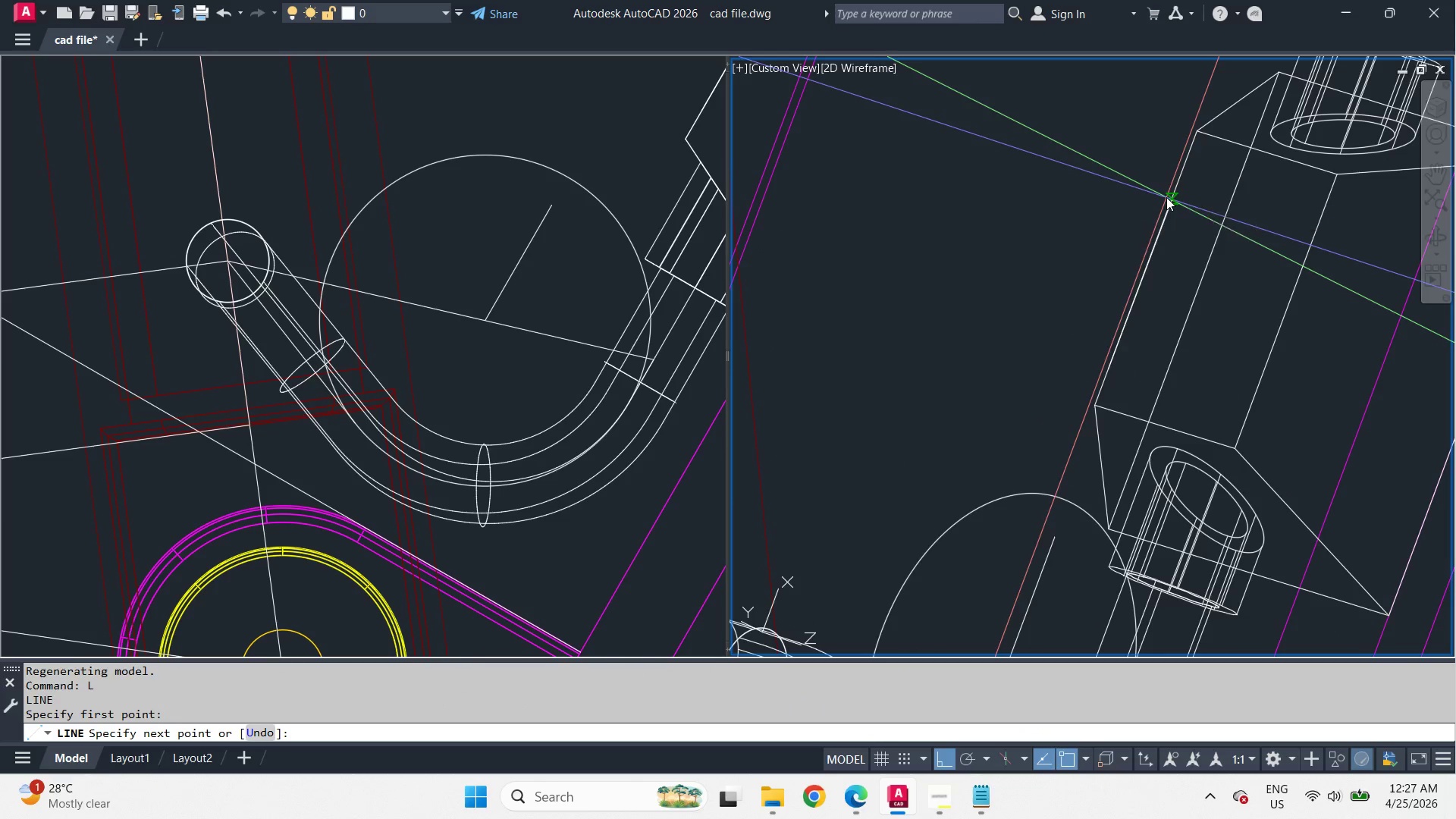 
type( c d 10 )
 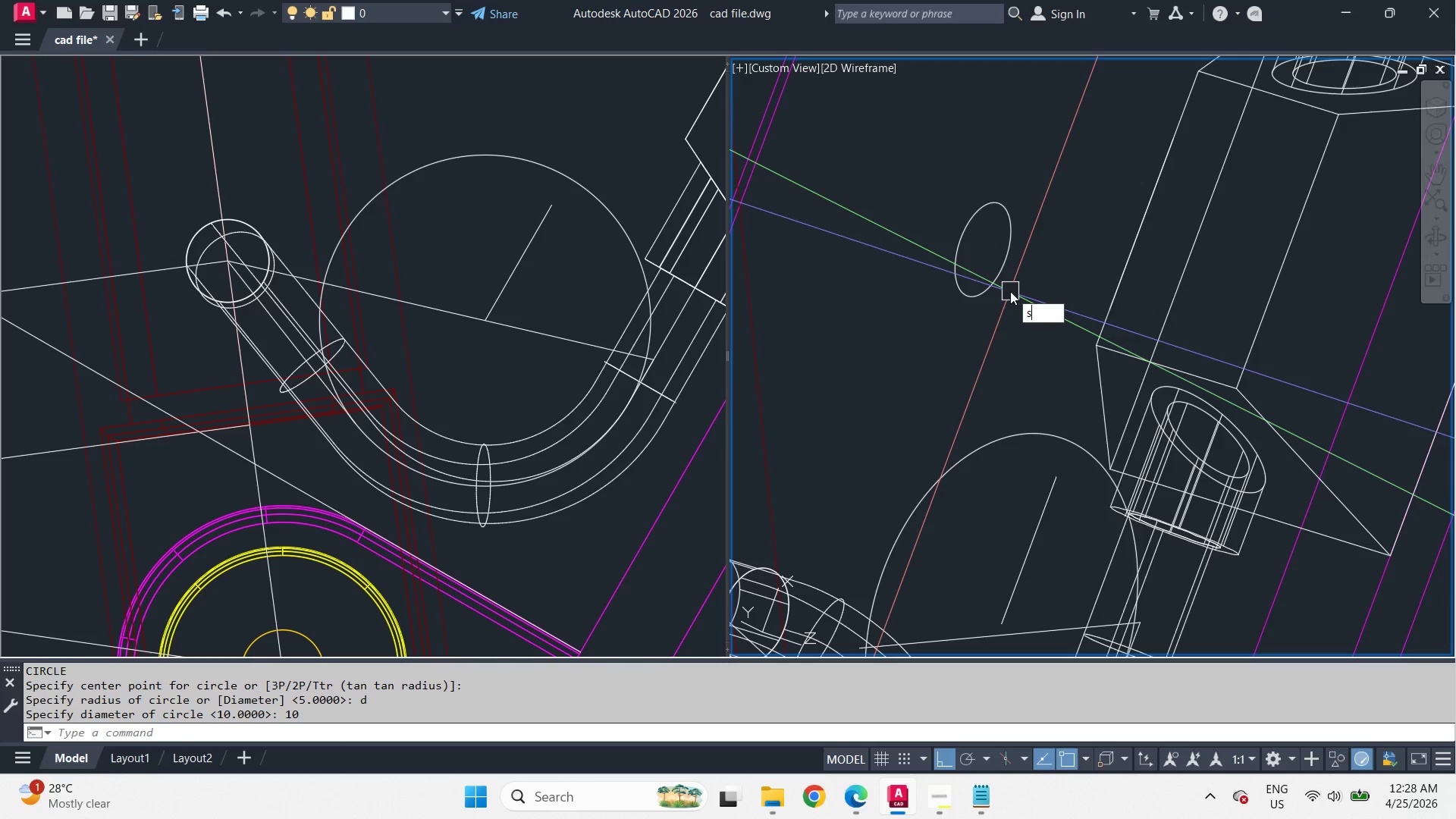 
left_click_drag(start_coordinate=[983, 249], to_coordinate=[1004, 276])
 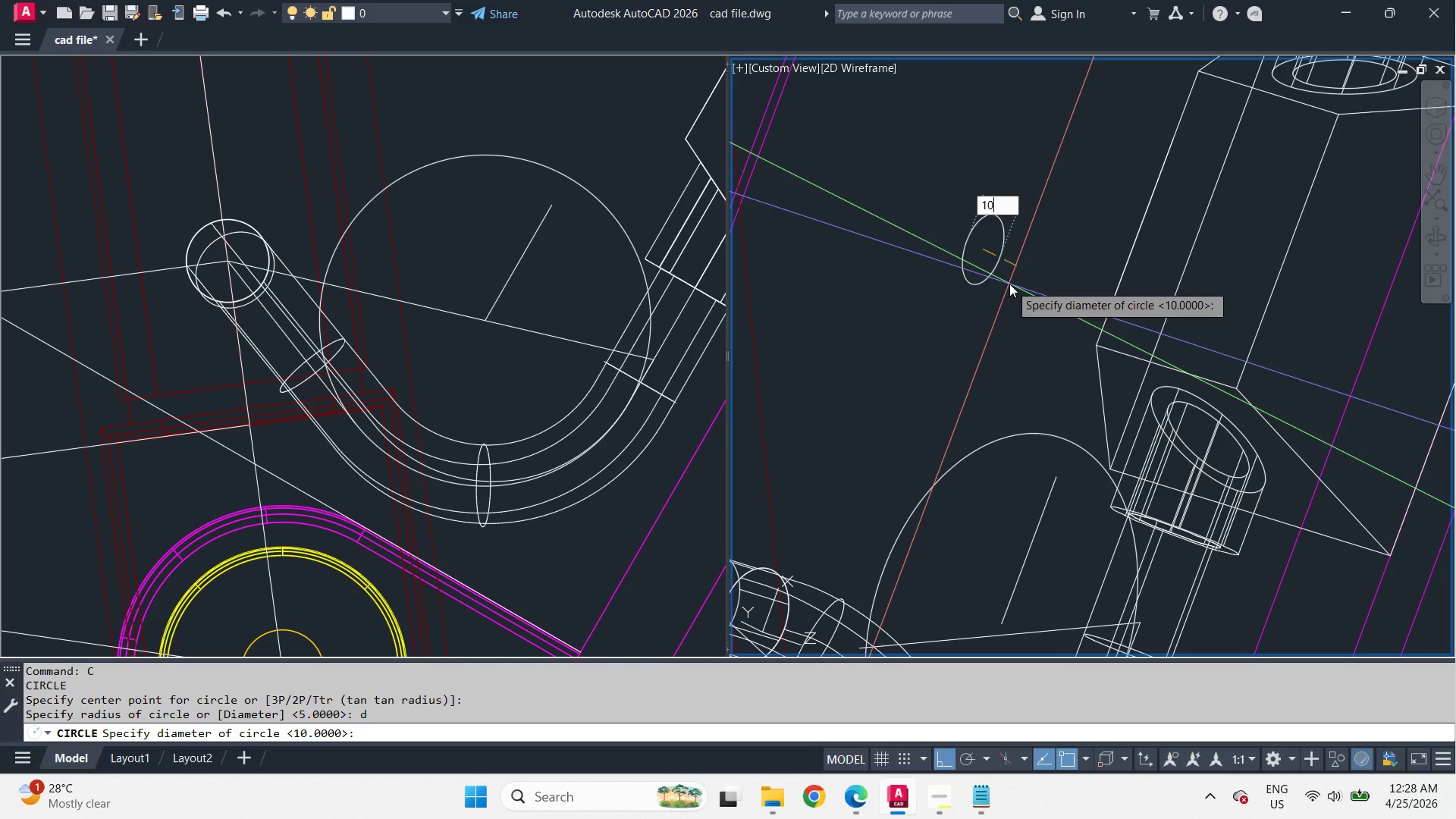 
type(swe )
 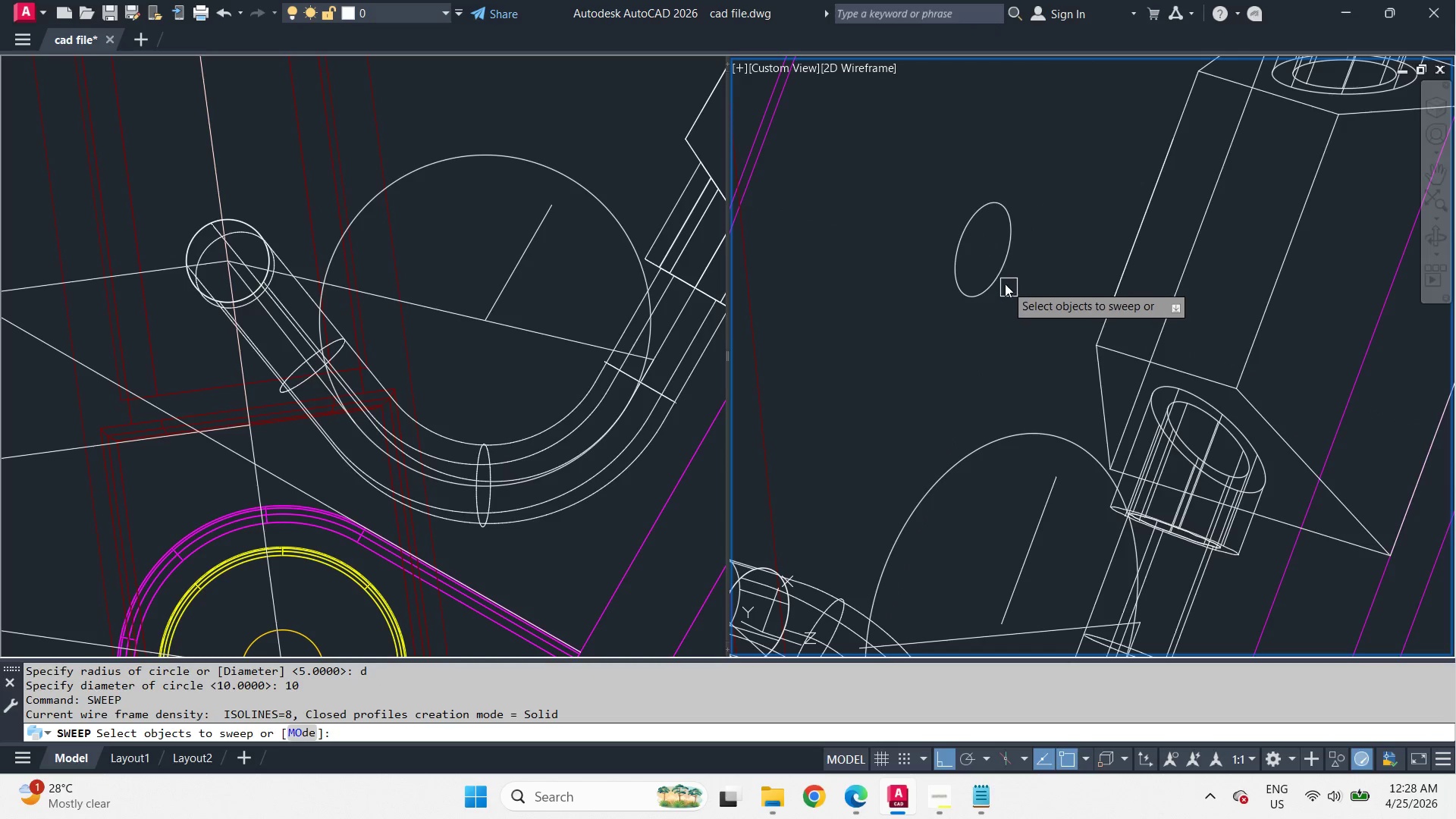 
left_click([1001, 279])
 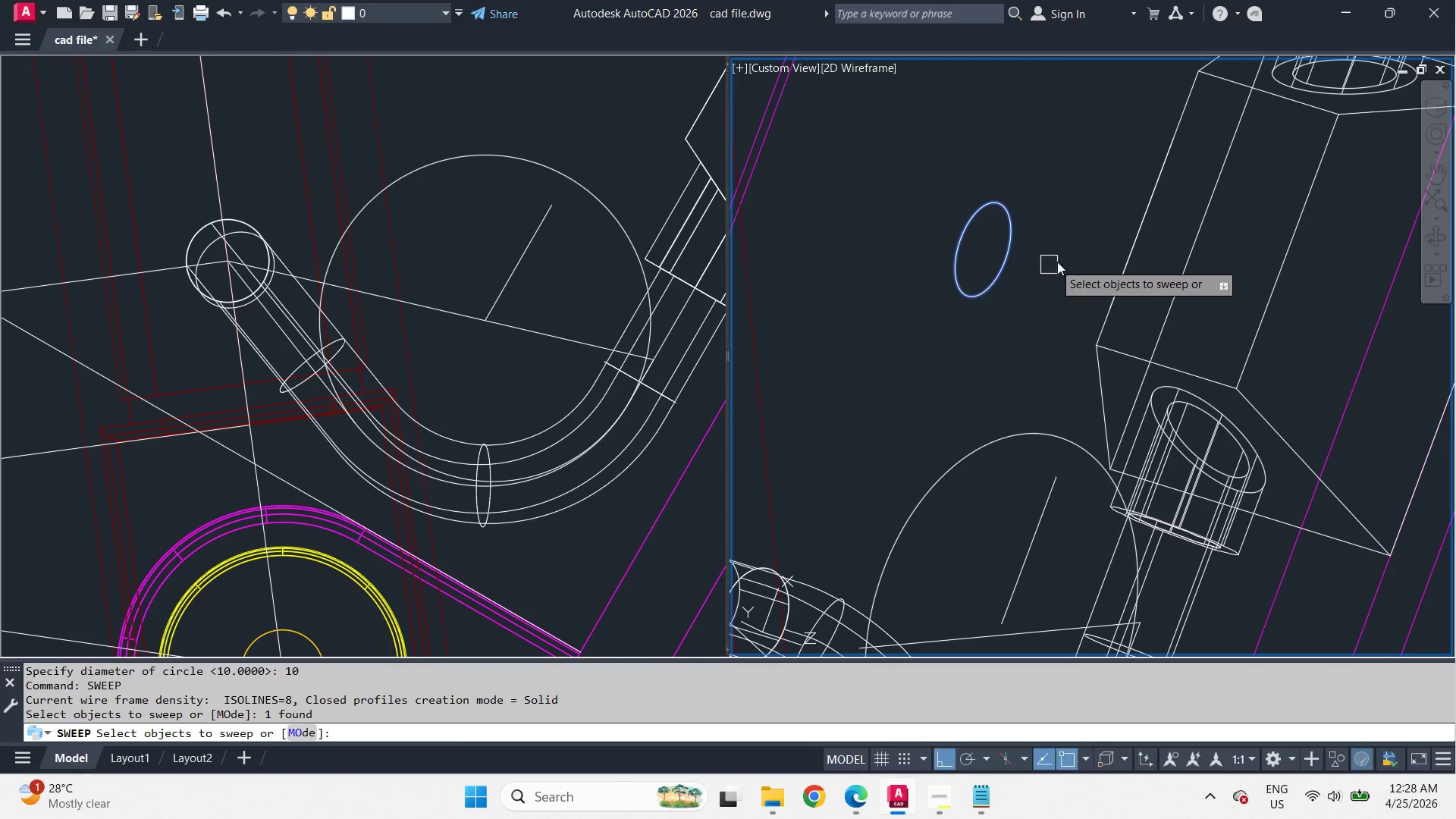 
key(Space)
 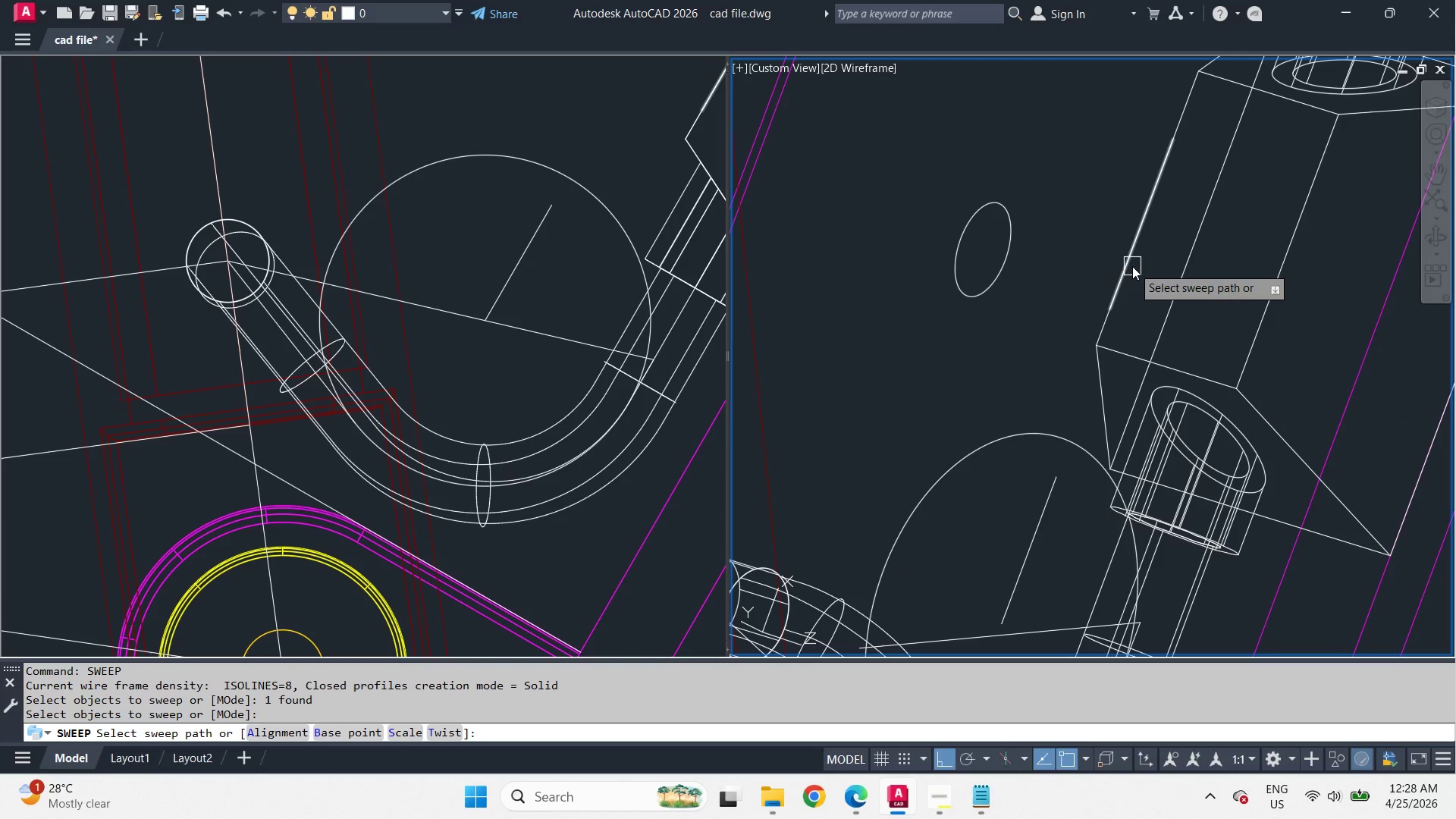 
left_click([1132, 266])
 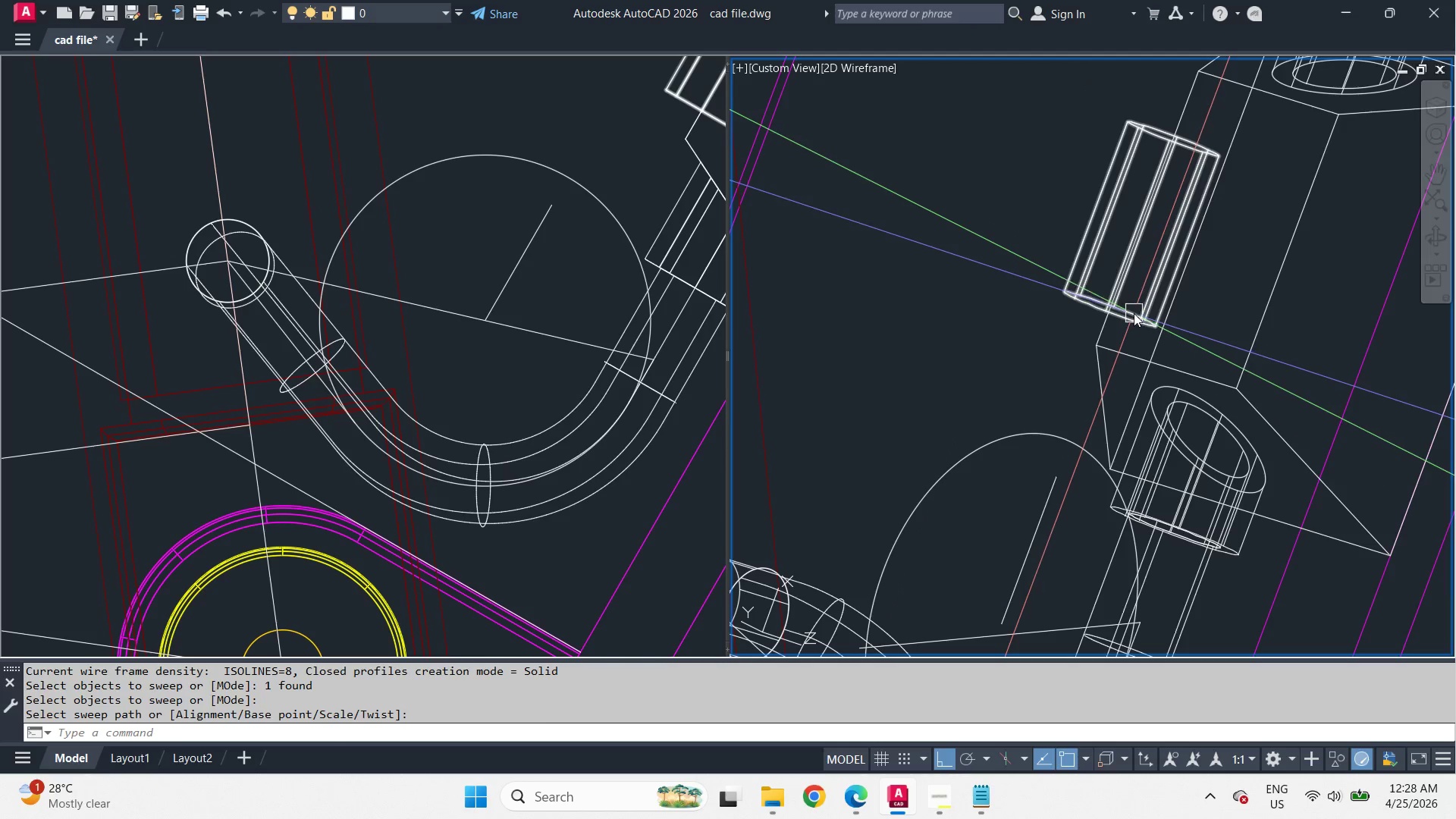 
left_click_drag(start_coordinate=[1134, 313], to_coordinate=[1133, 318])
 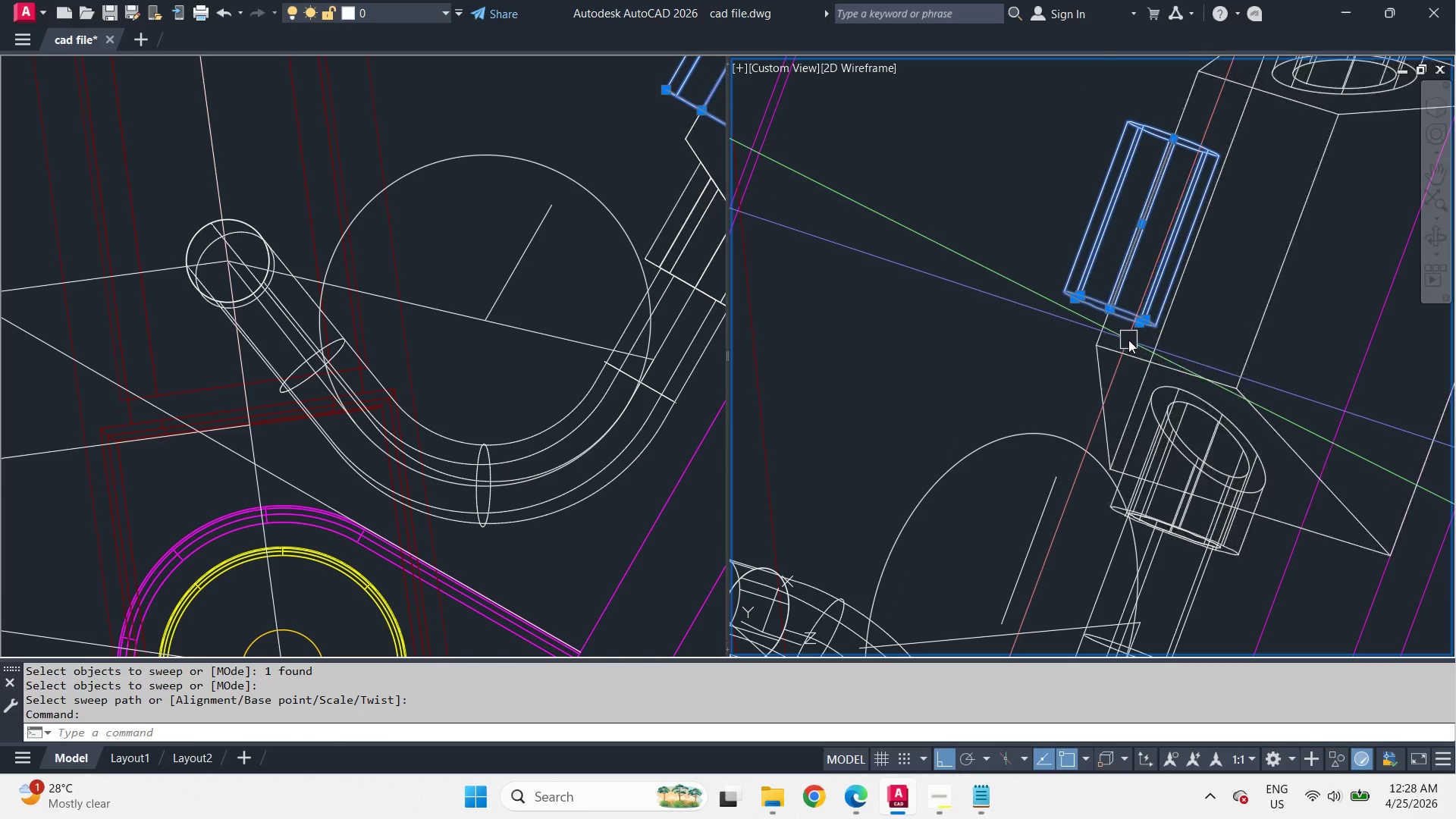 
key(M)
 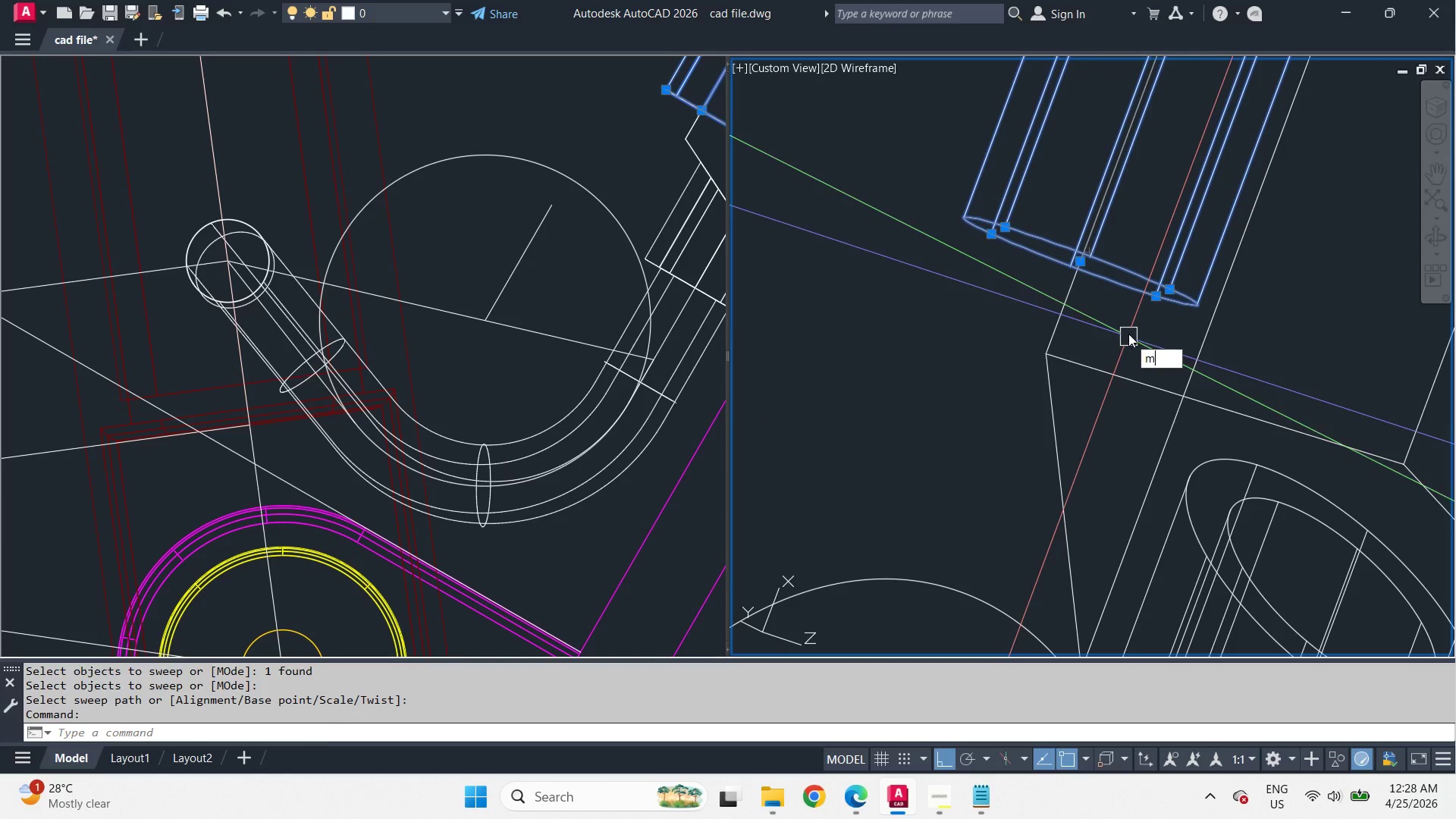 
scroll: coordinate [1128, 338], scroll_direction: up, amount: 2.0
 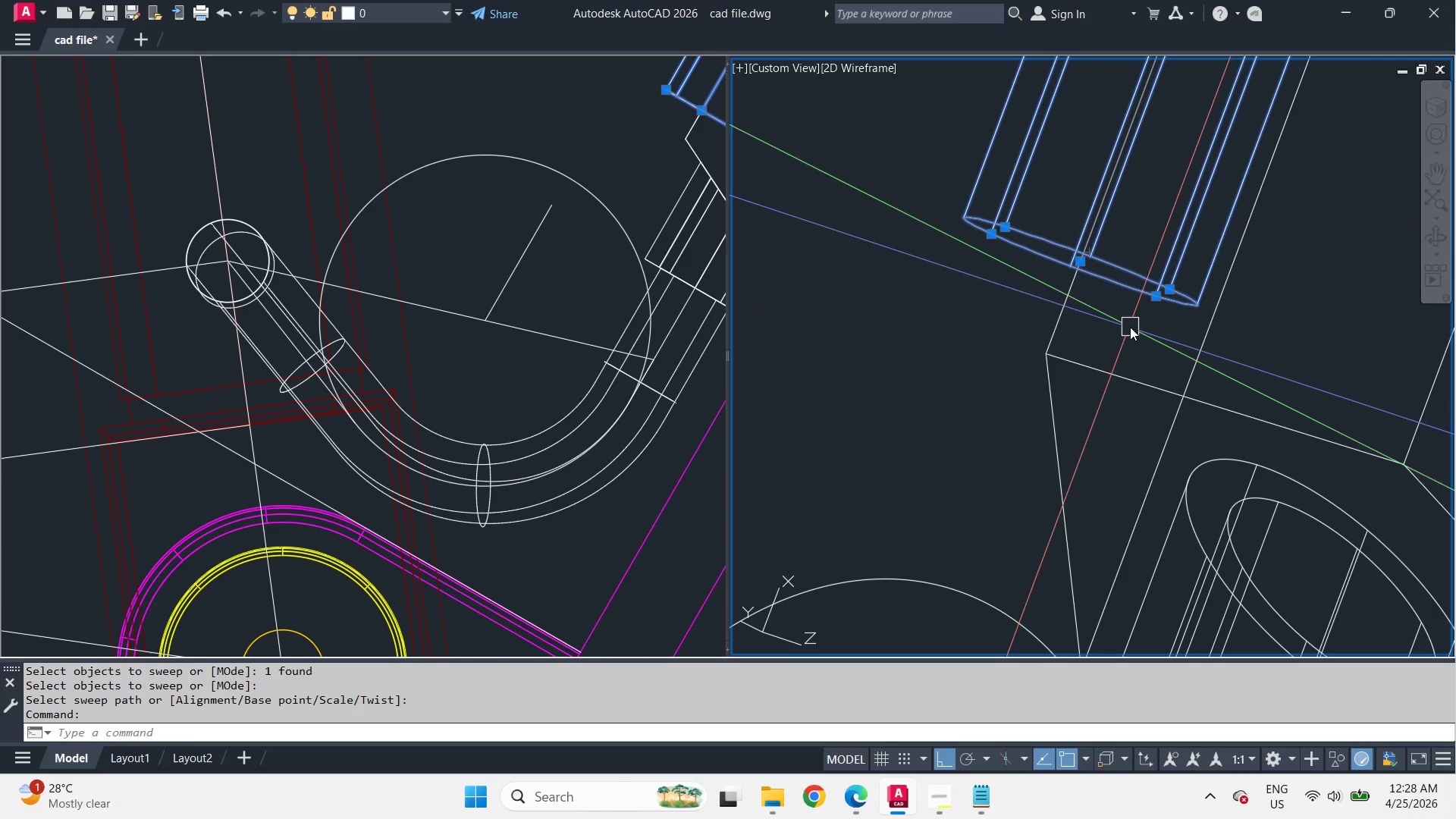 
type( cen )
 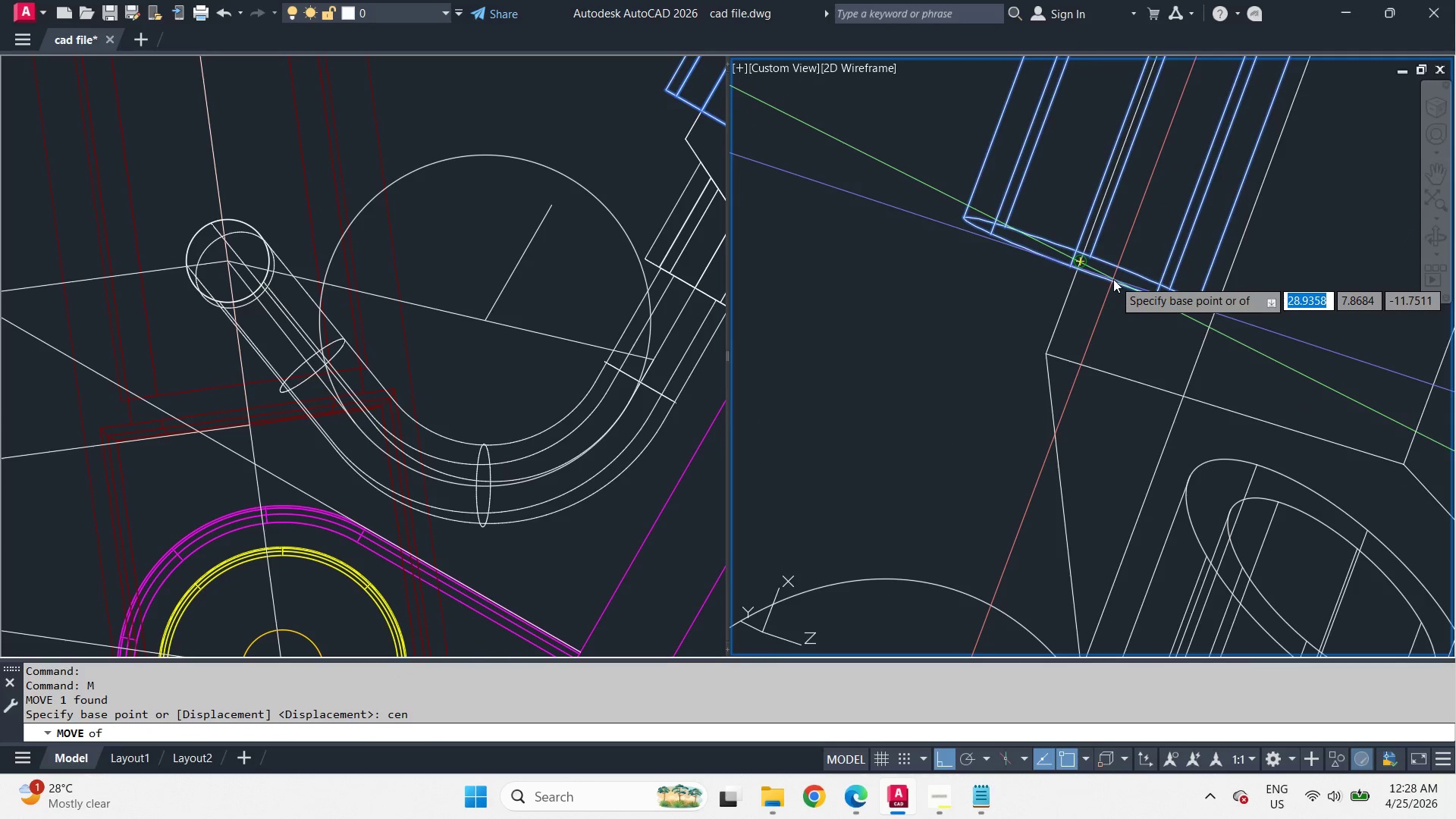 
left_click([1113, 279])
 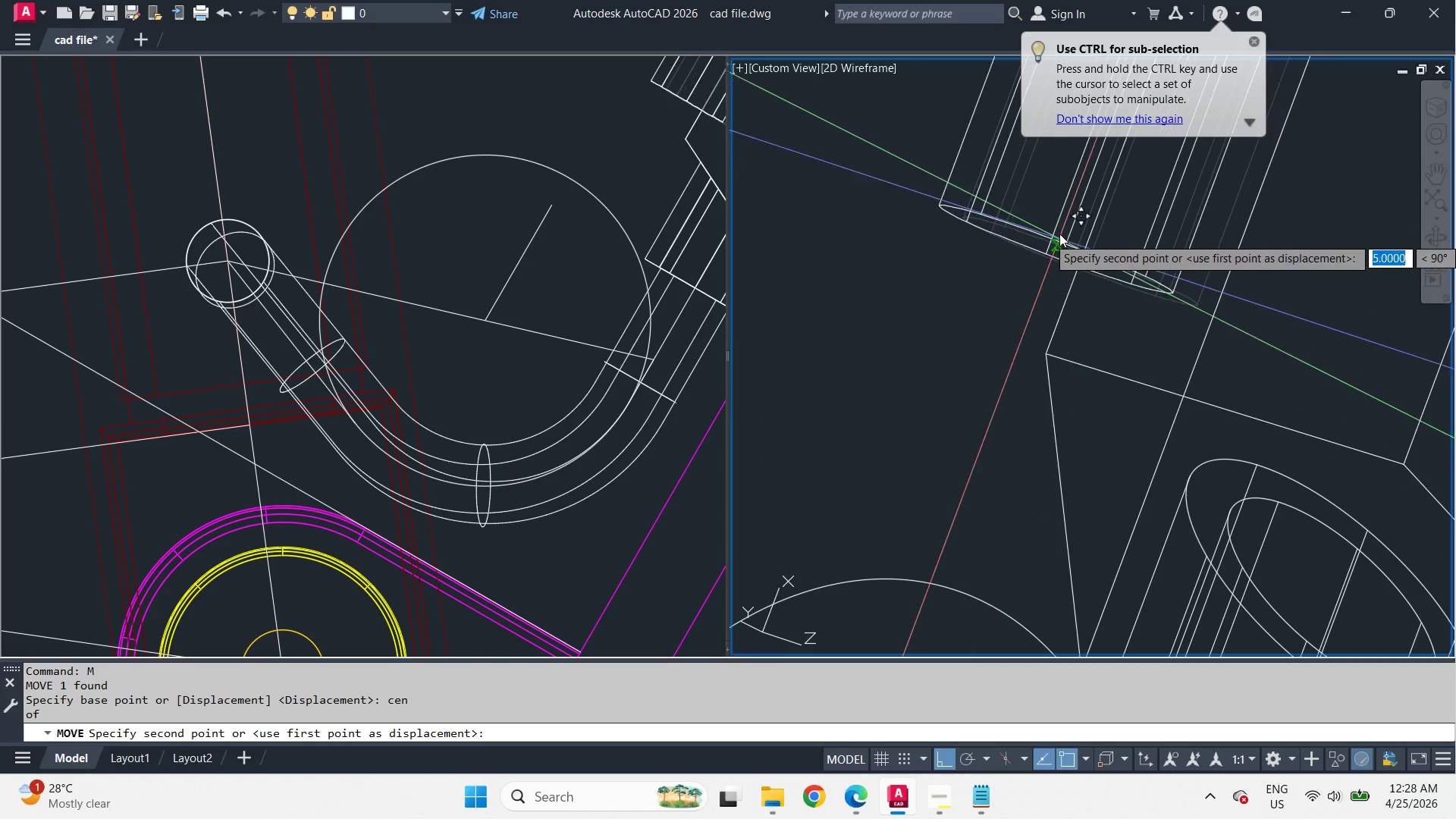 
scroll: coordinate [1059, 233], scroll_direction: down, amount: 2.0
 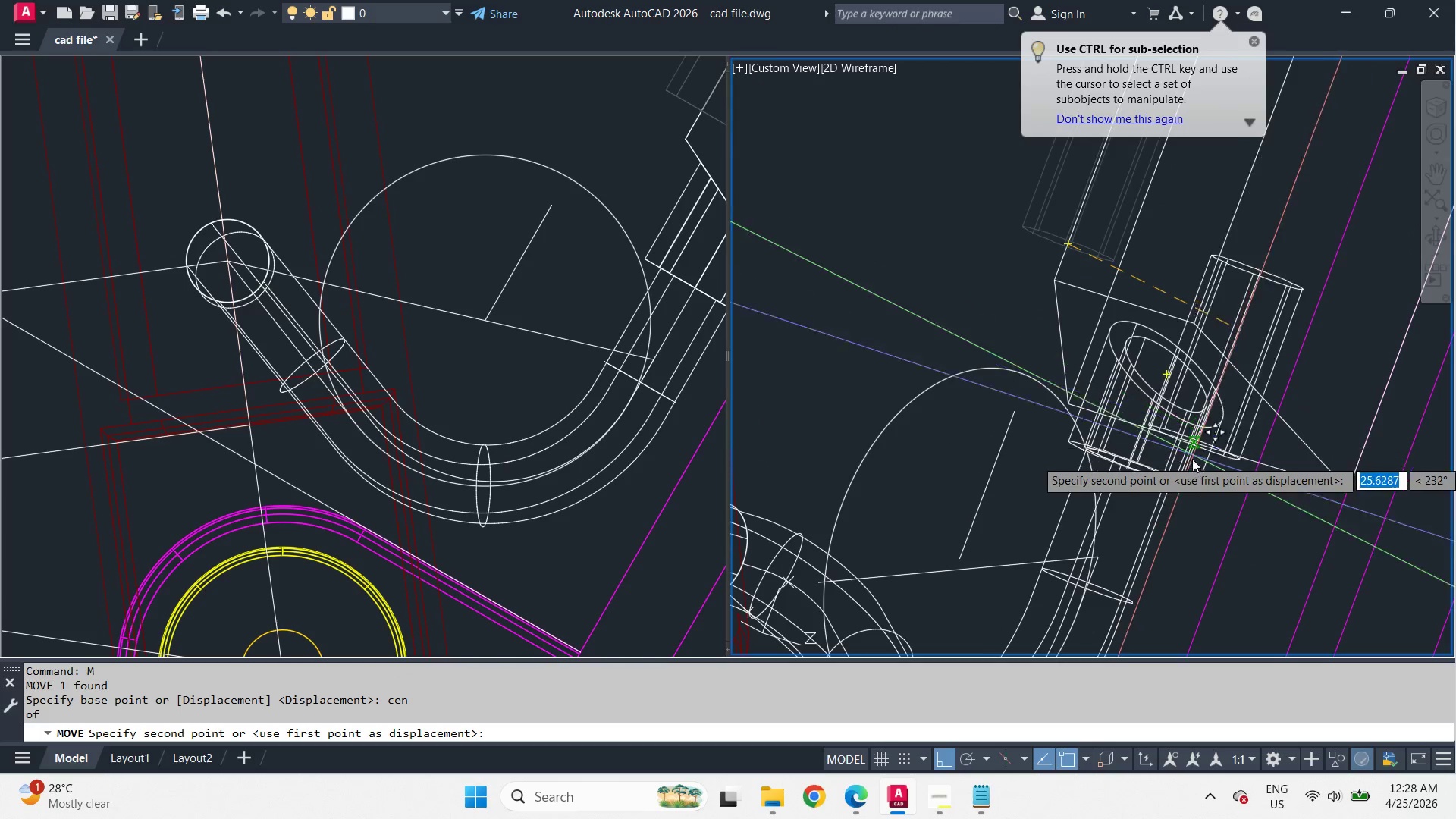 
key(C)
 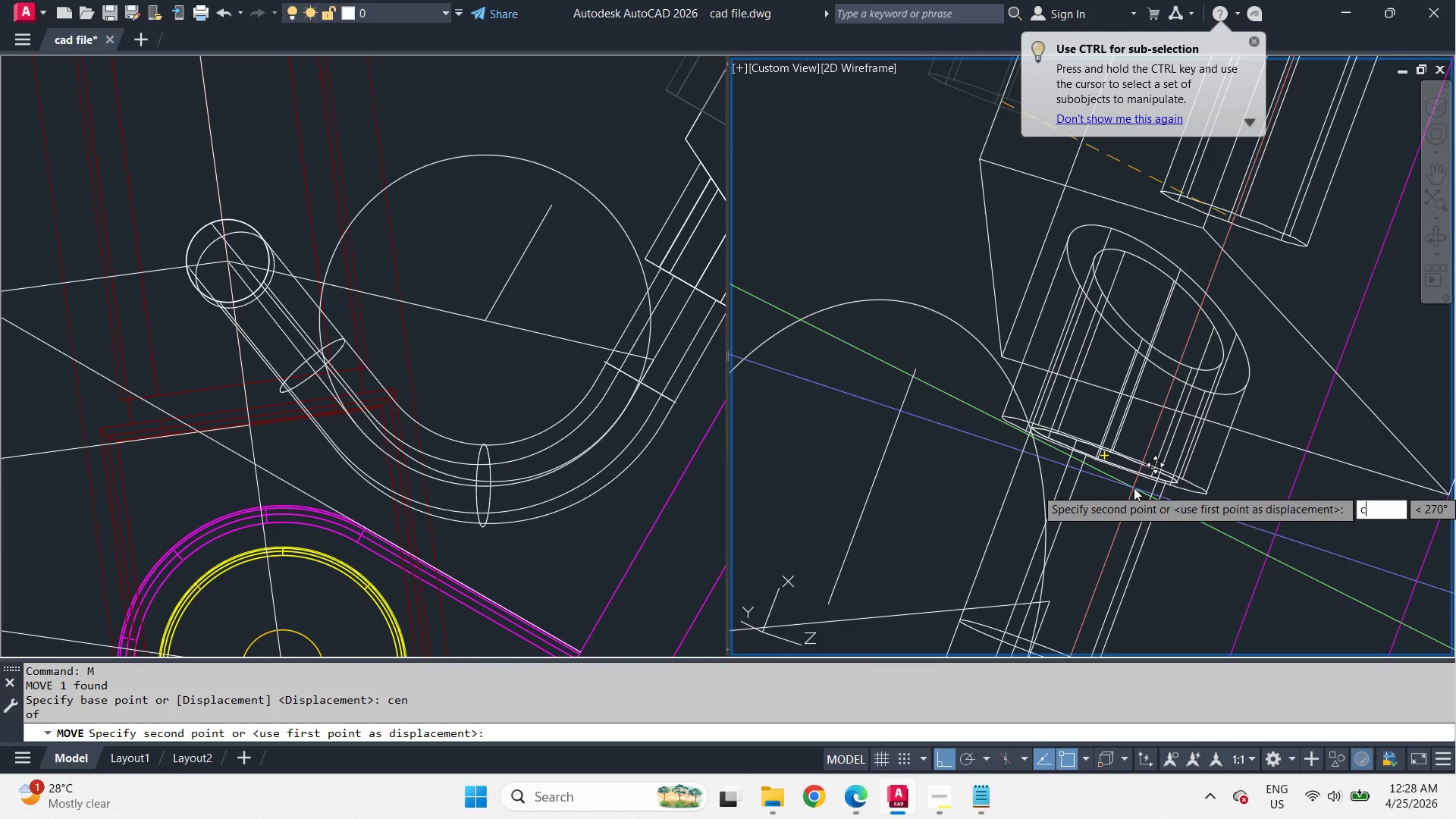 
scroll: coordinate [1178, 485], scroll_direction: up, amount: 1.0
 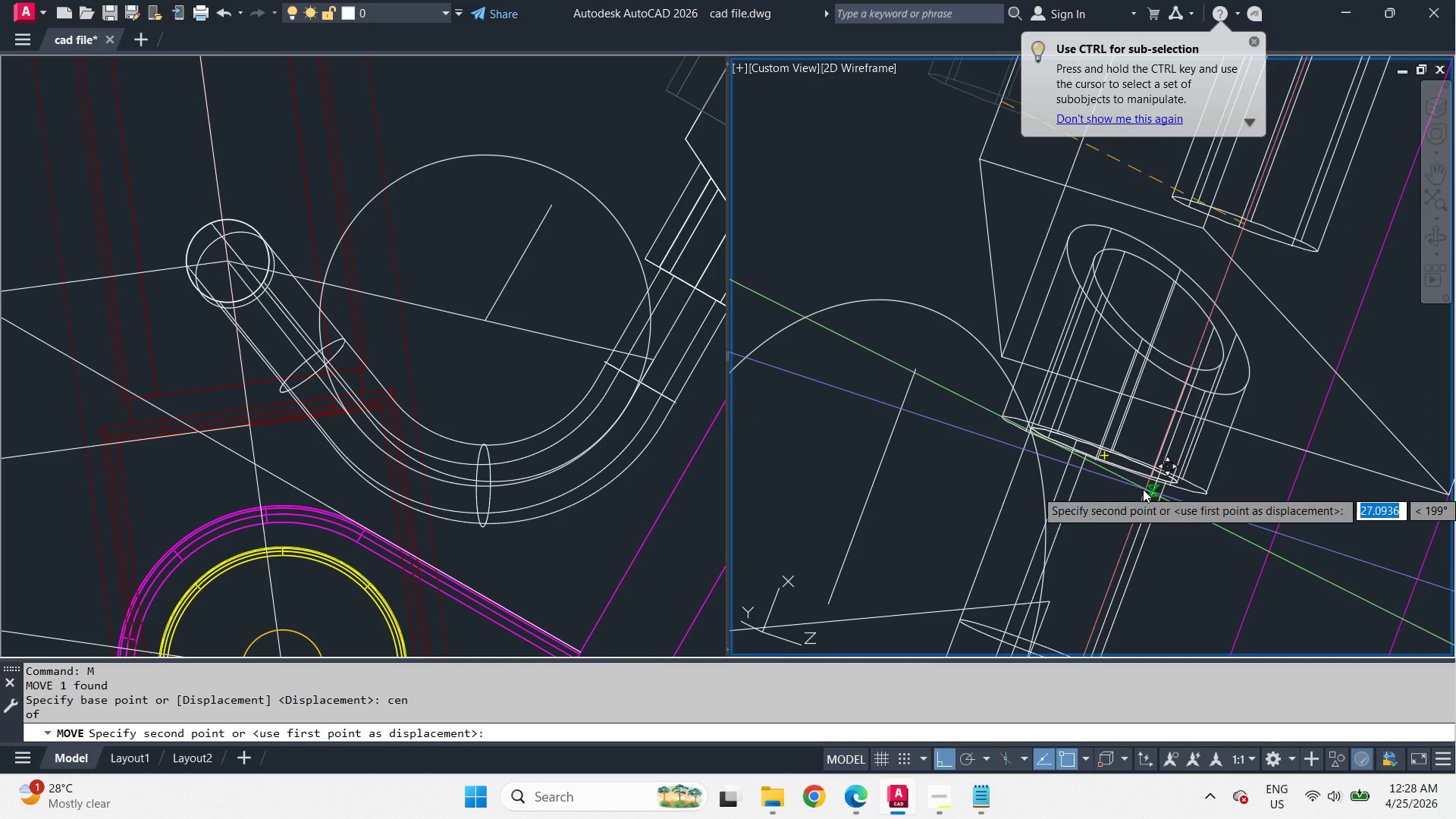 
type(en )
 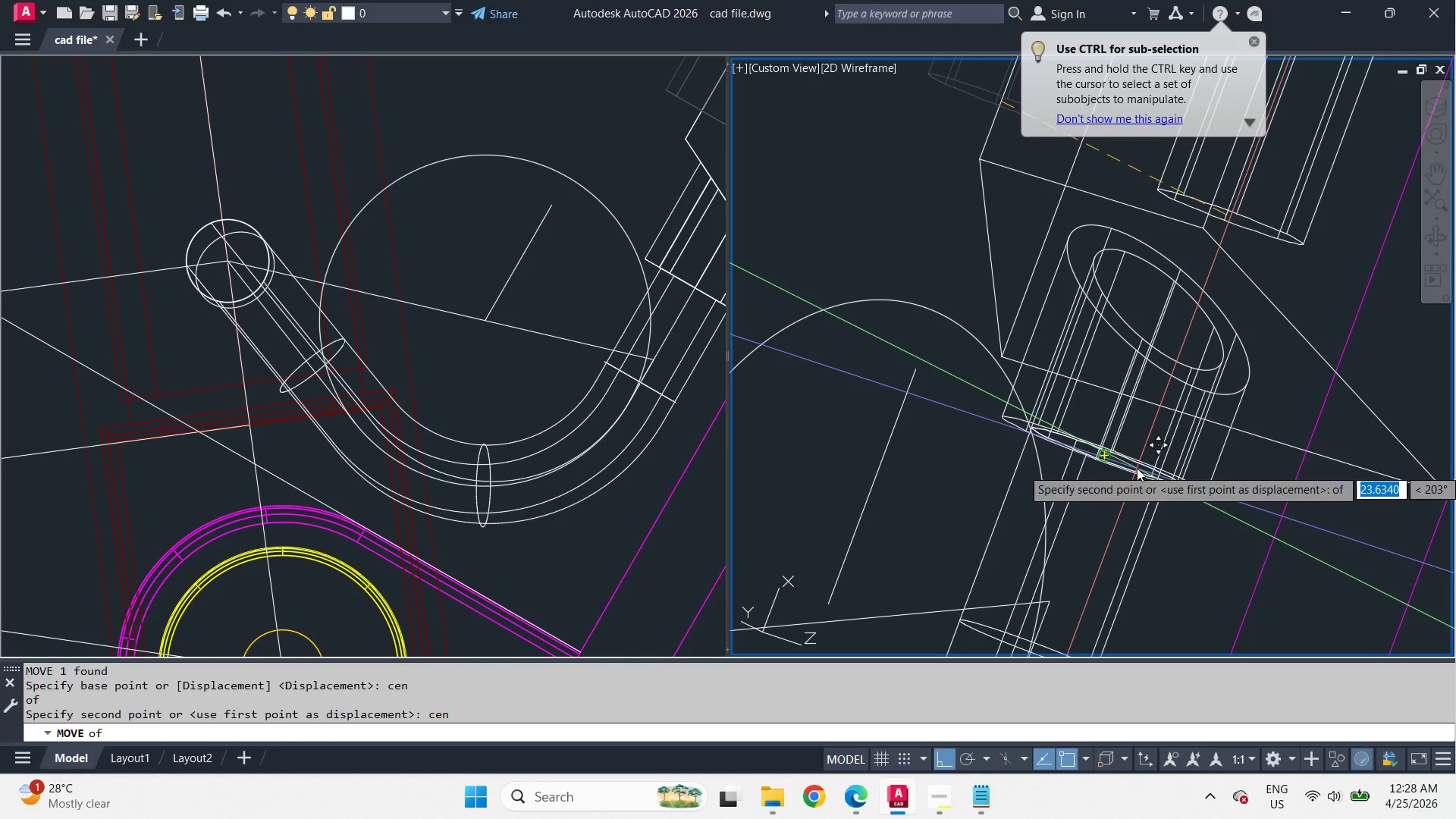 
left_click([1137, 468])
 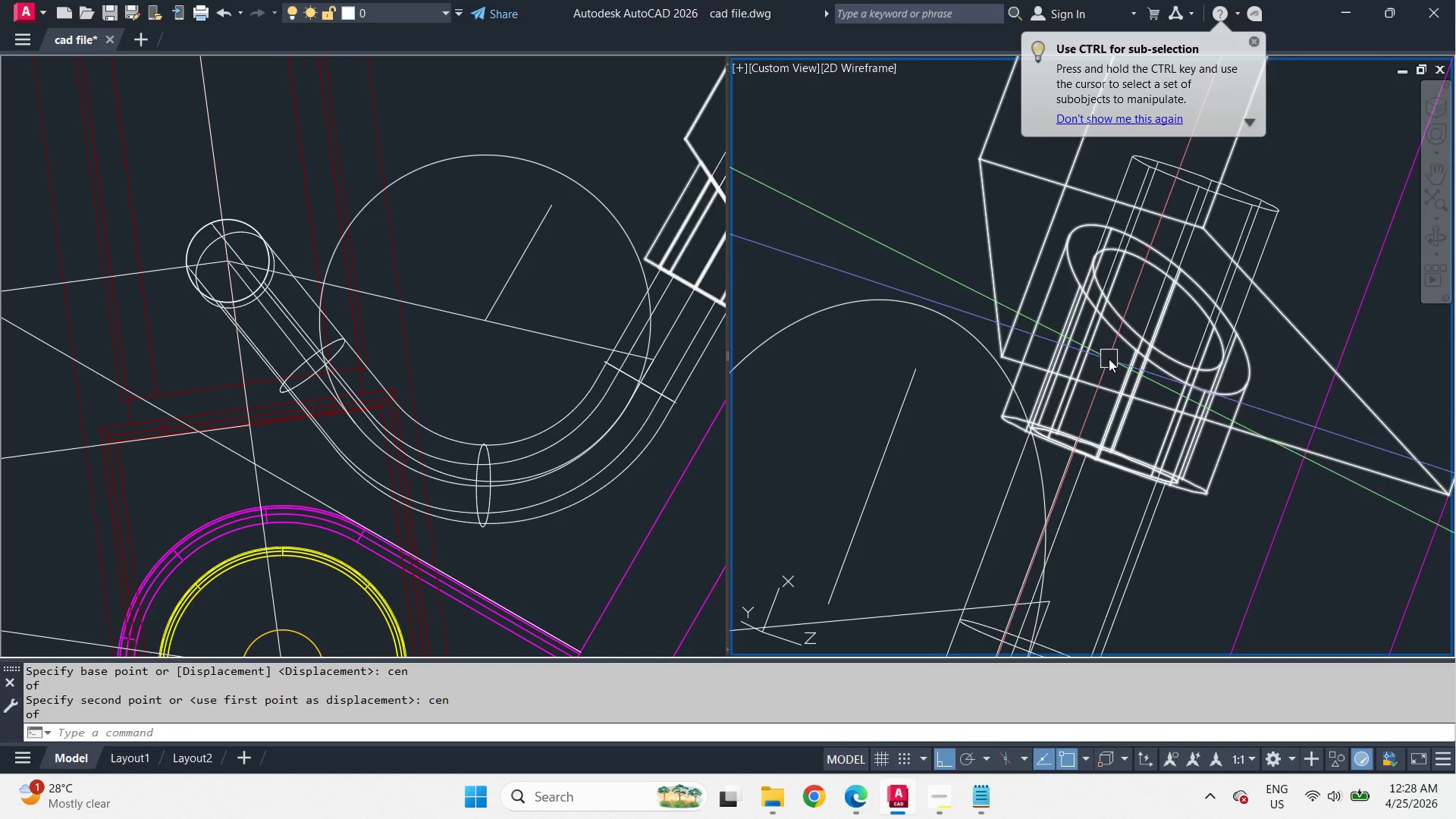 
scroll: coordinate [1118, 350], scroll_direction: down, amount: 1.0
 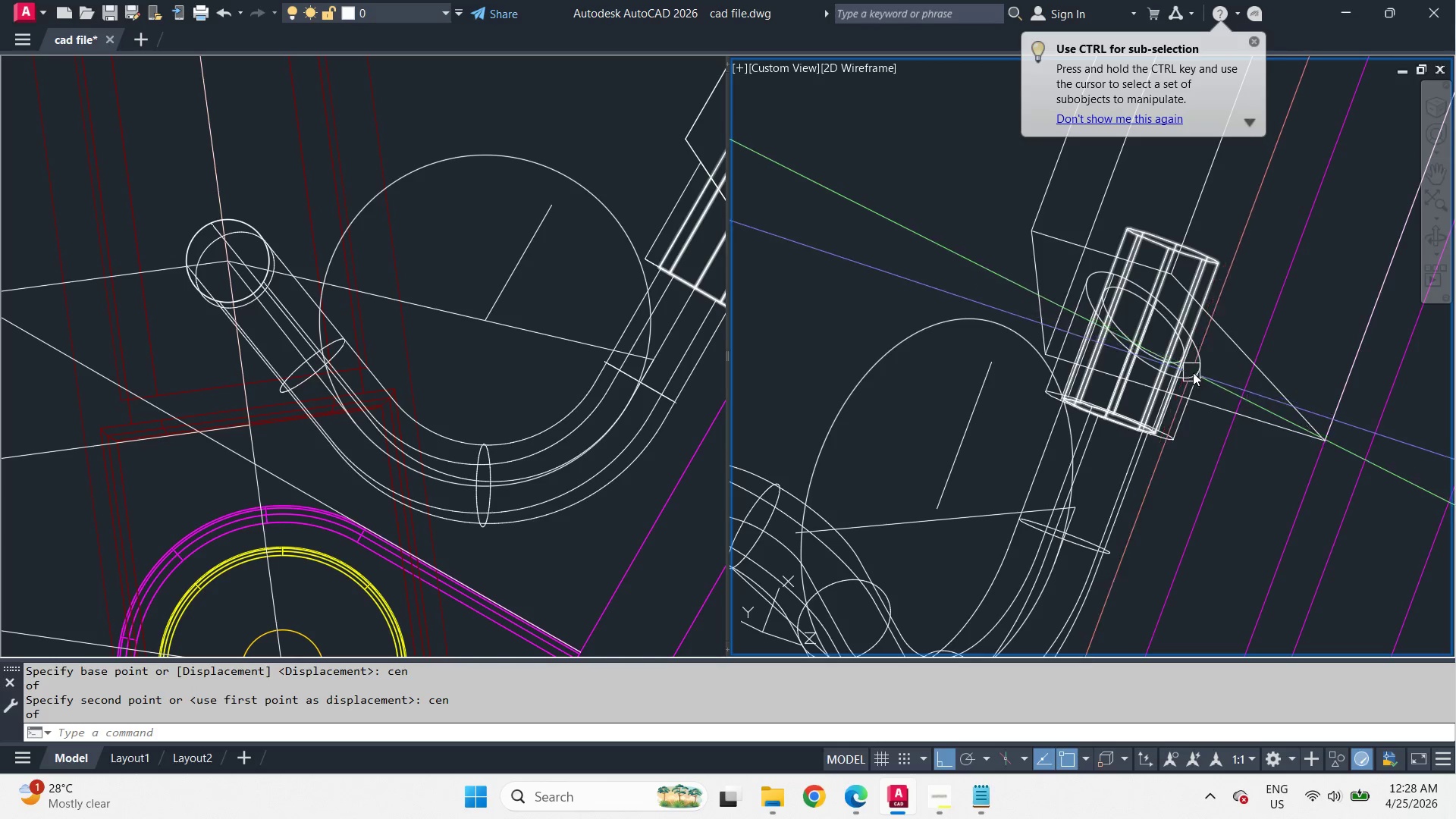 
type(sli )
 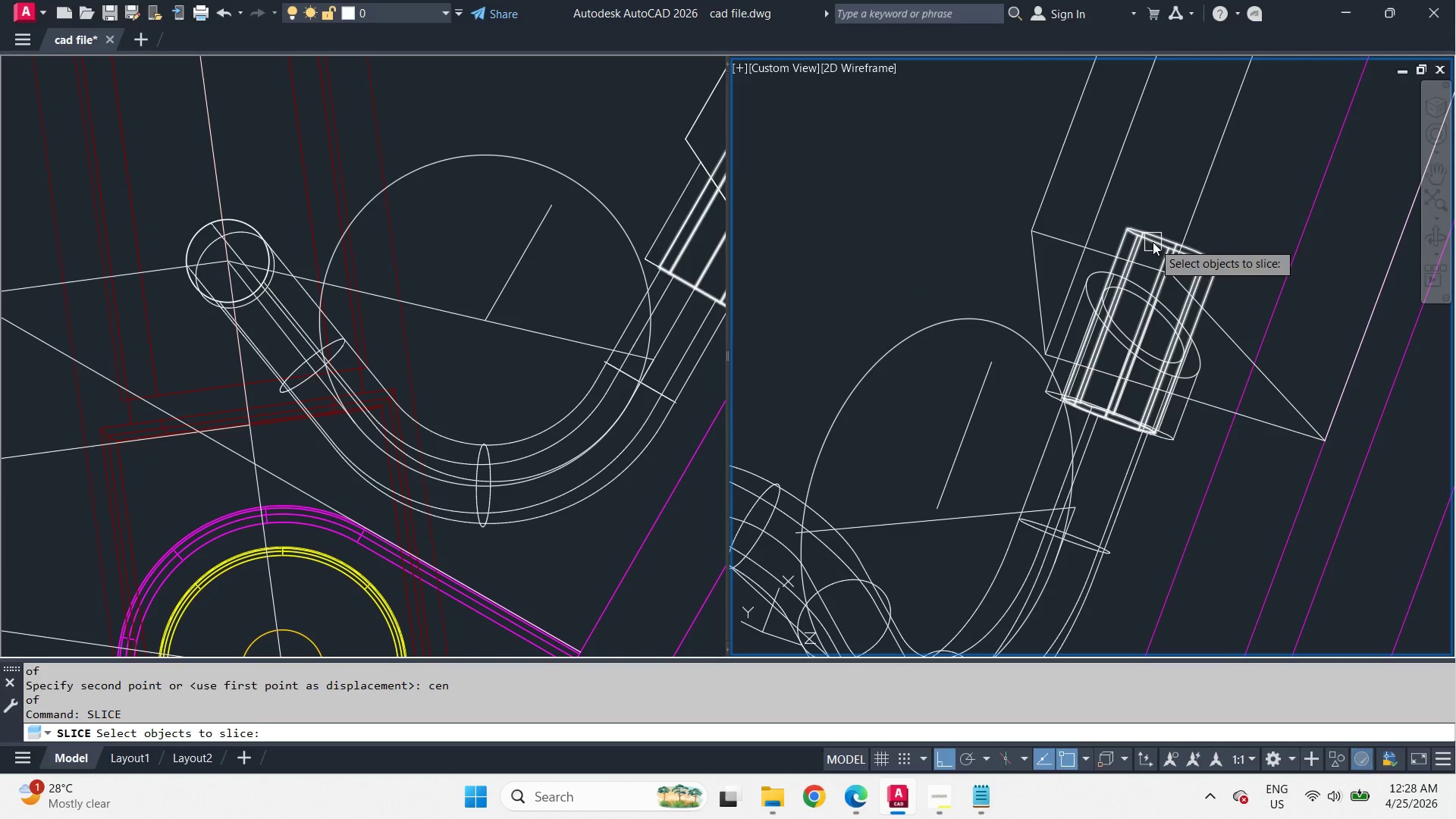 
left_click([1153, 242])
 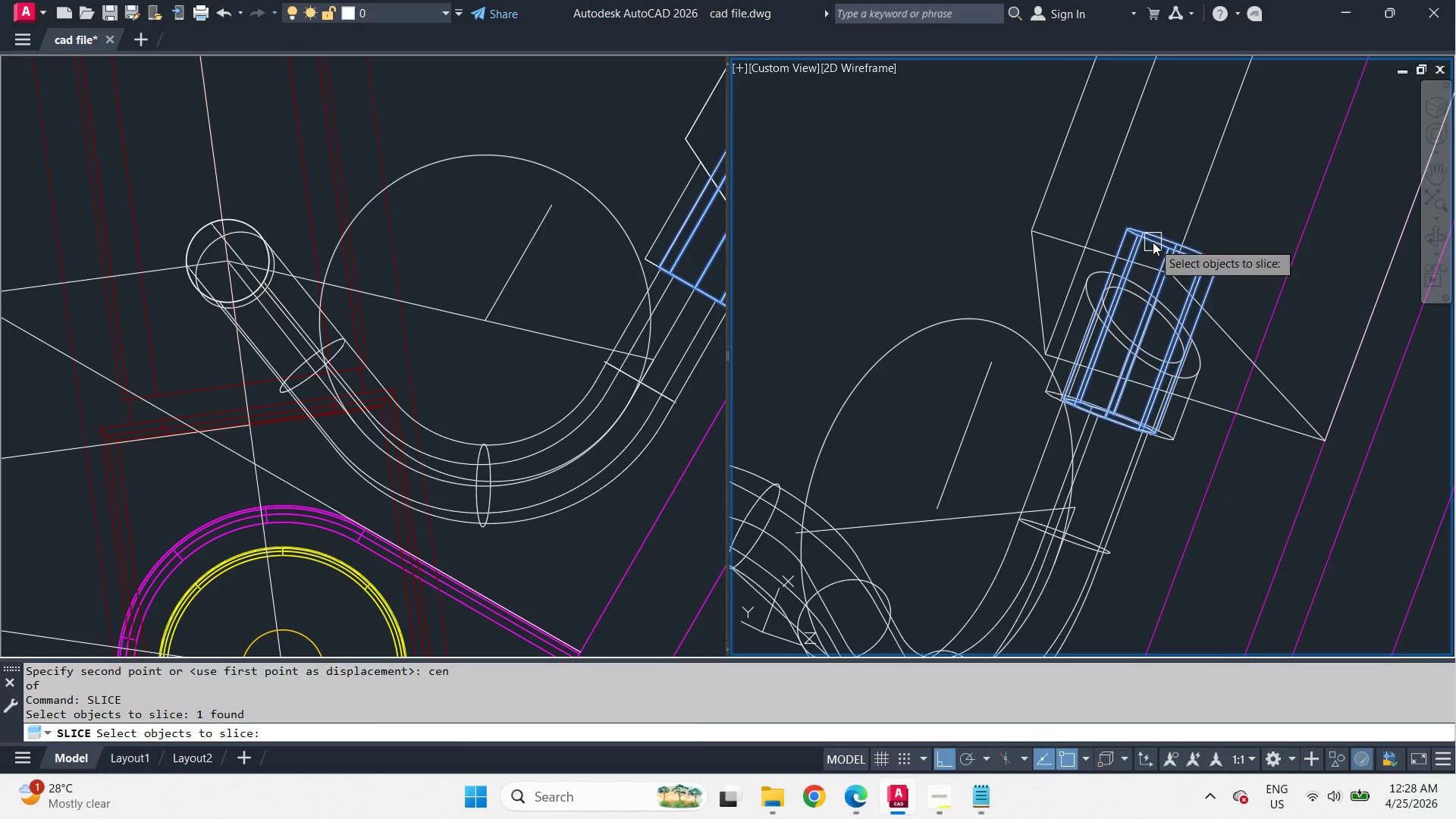 
key(Space)
 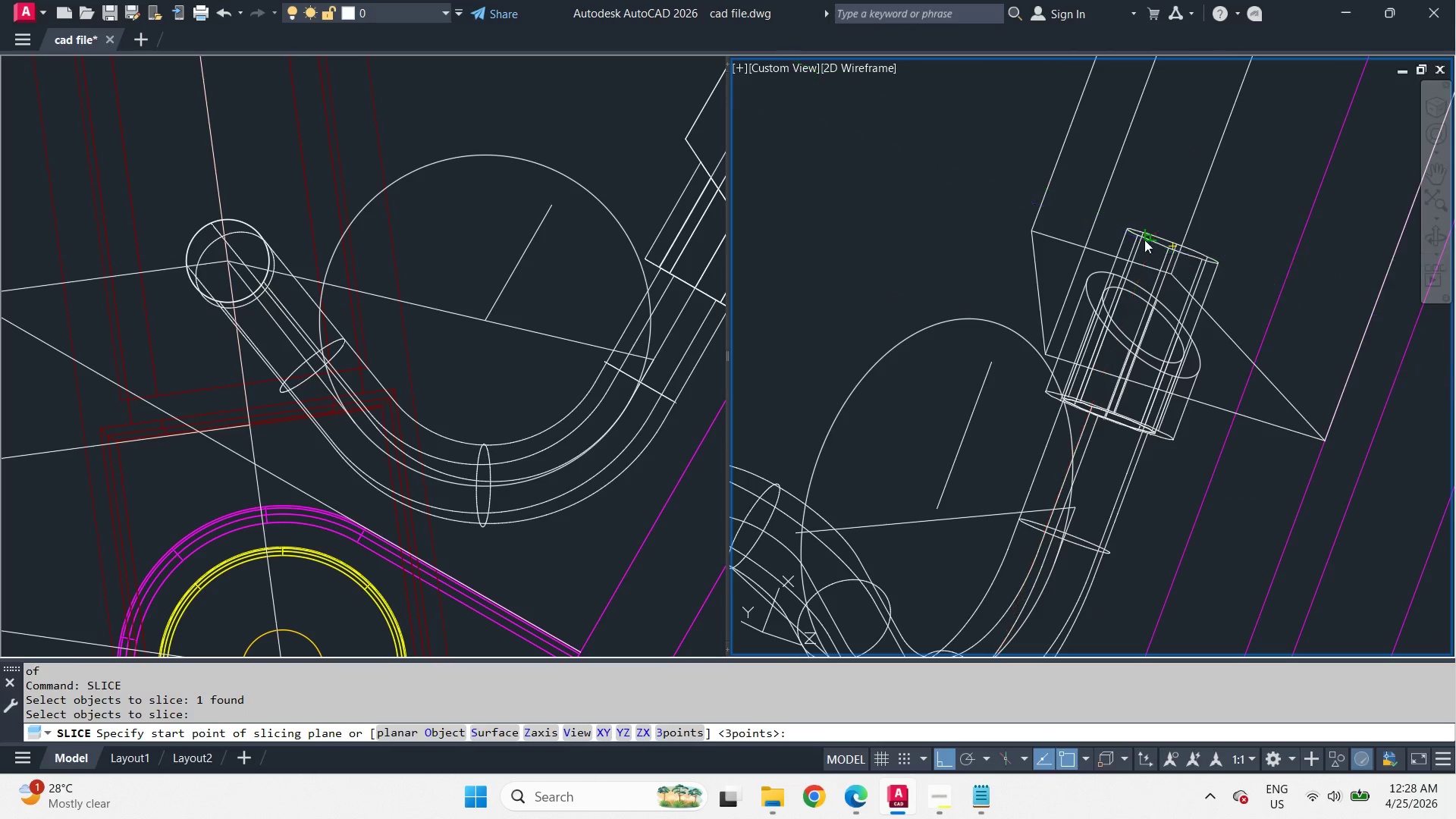 
key(Space)
 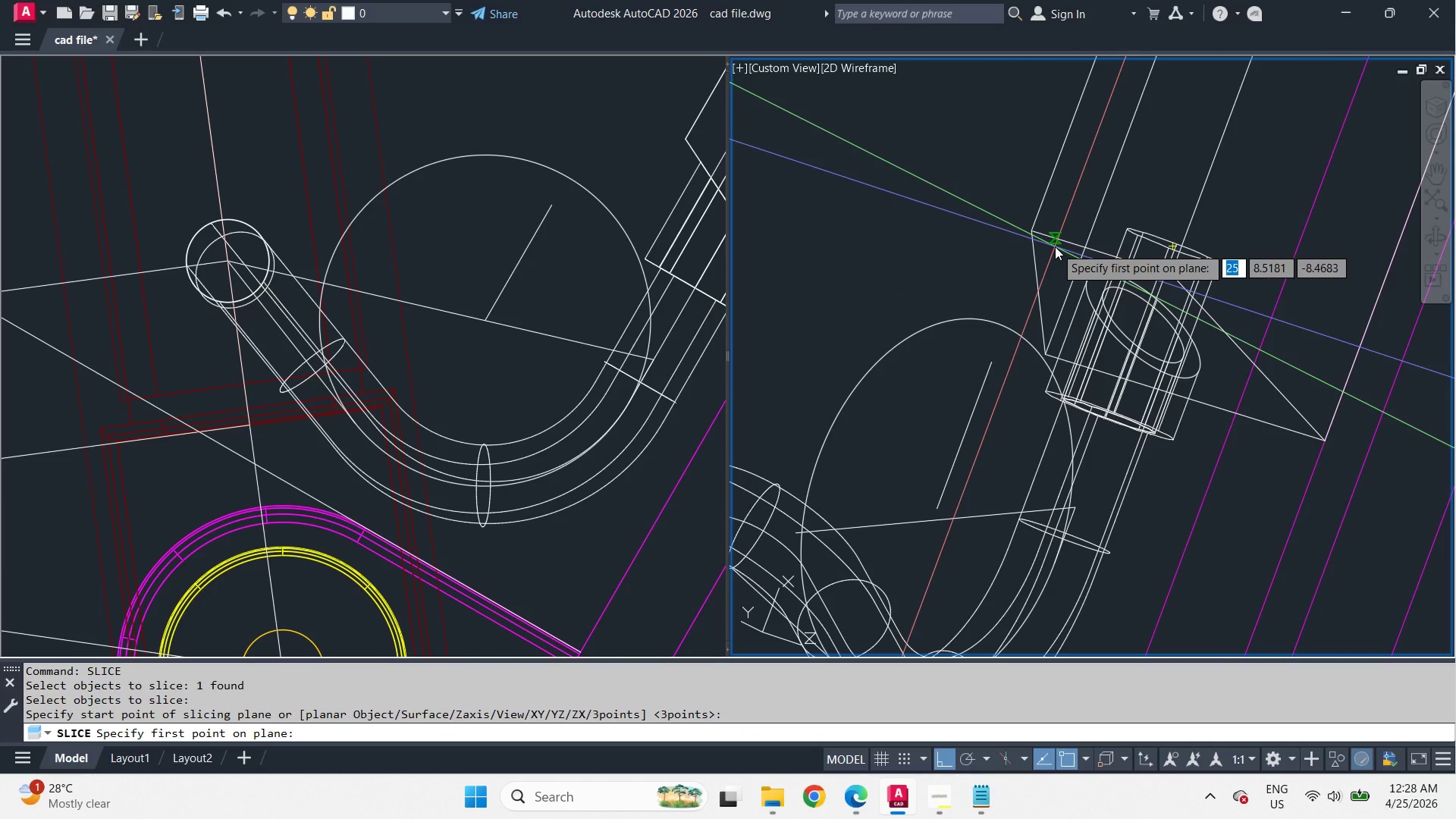 
left_click([1053, 243])
 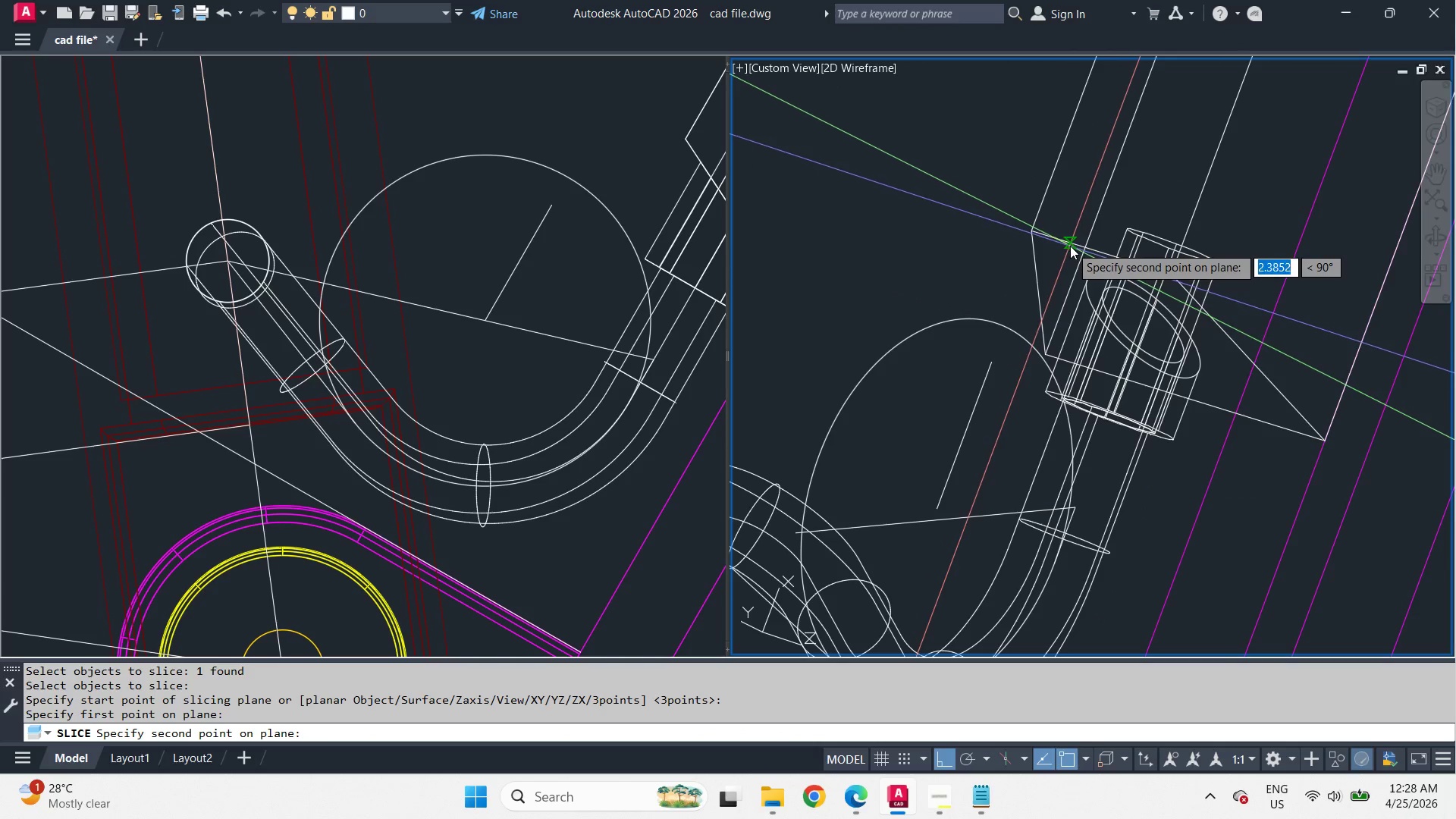 
left_click([1071, 246])
 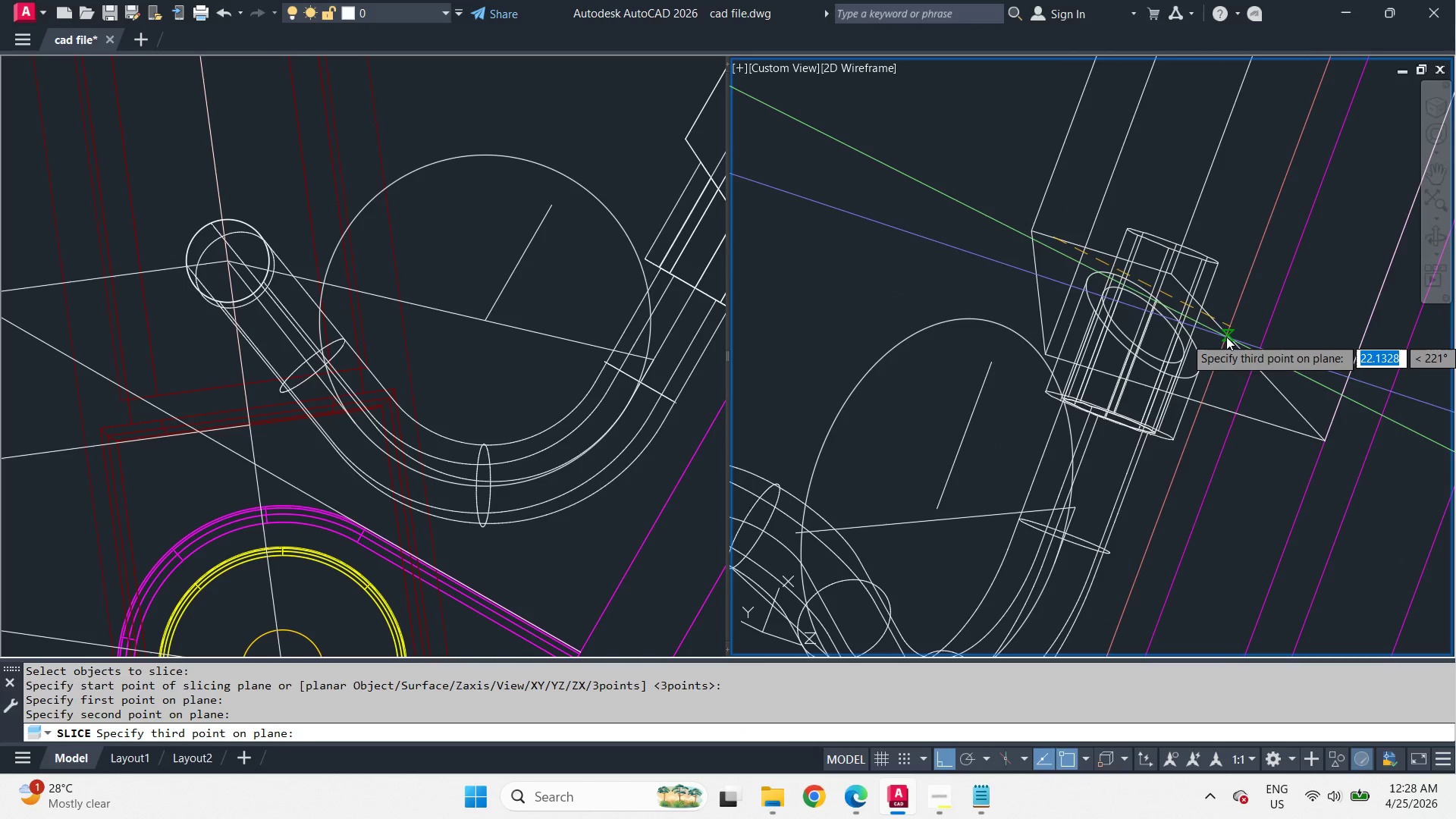 
left_click([1226, 338])
 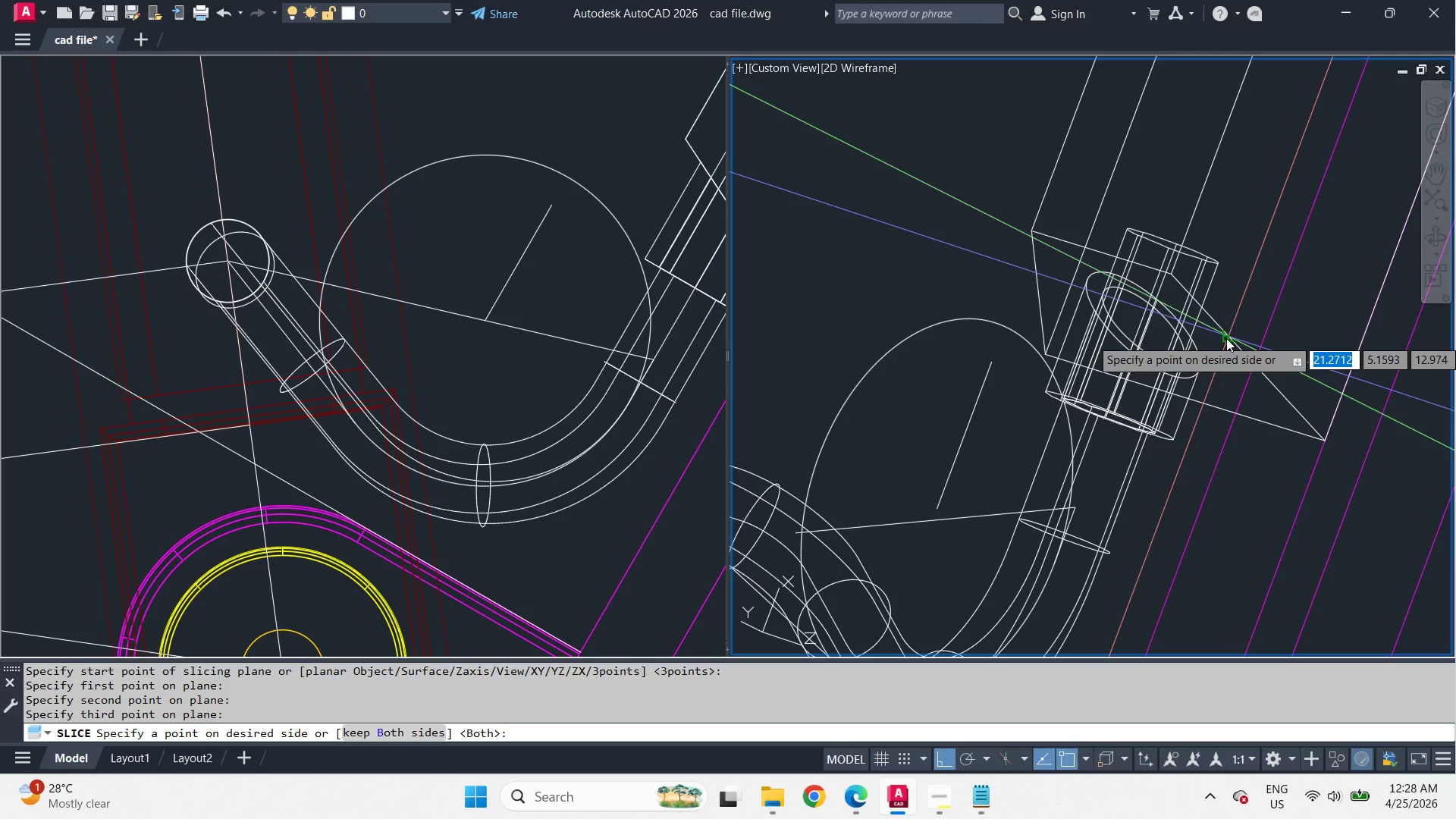 
key(Space)
 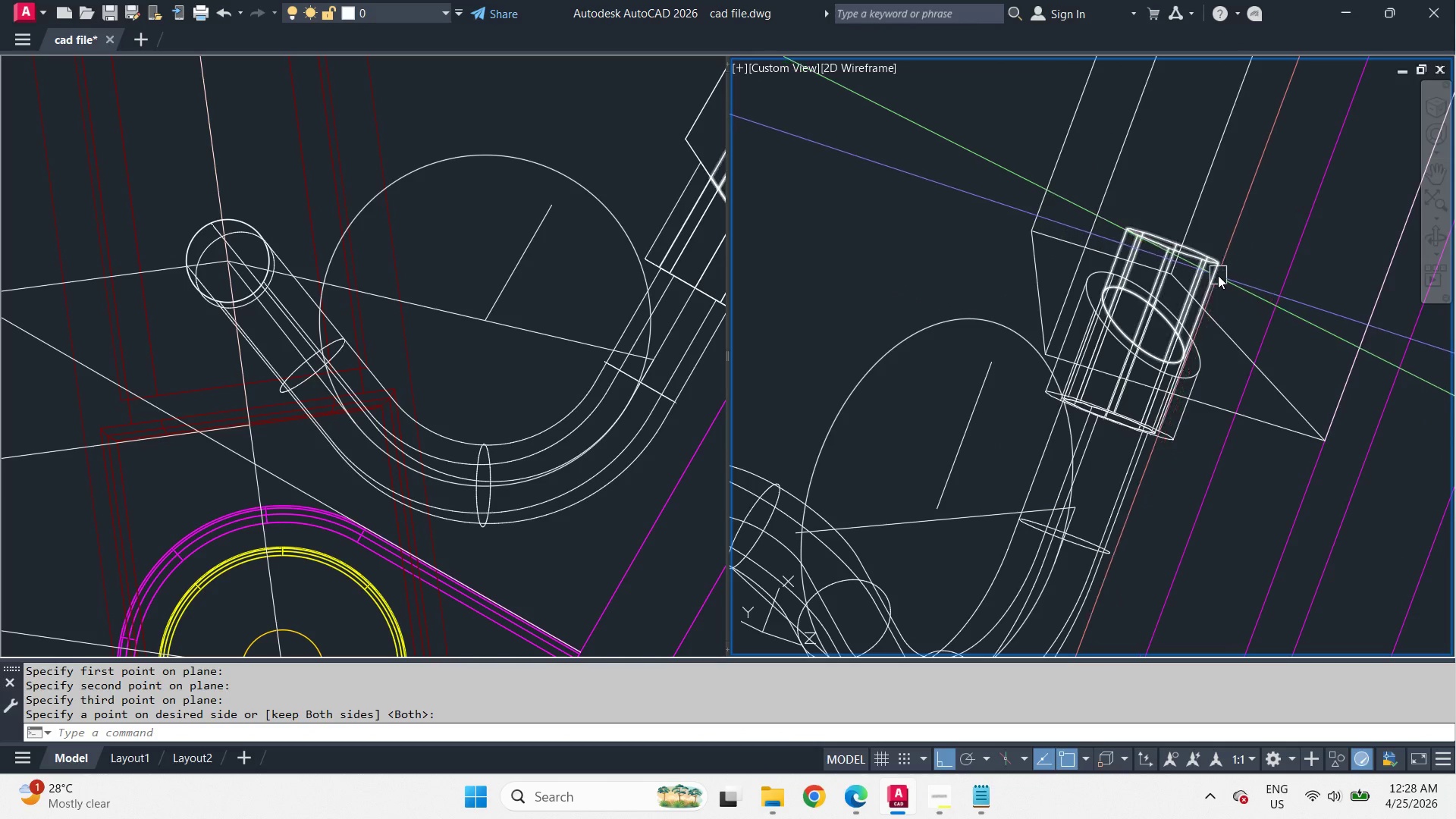 
left_click([1216, 273])
 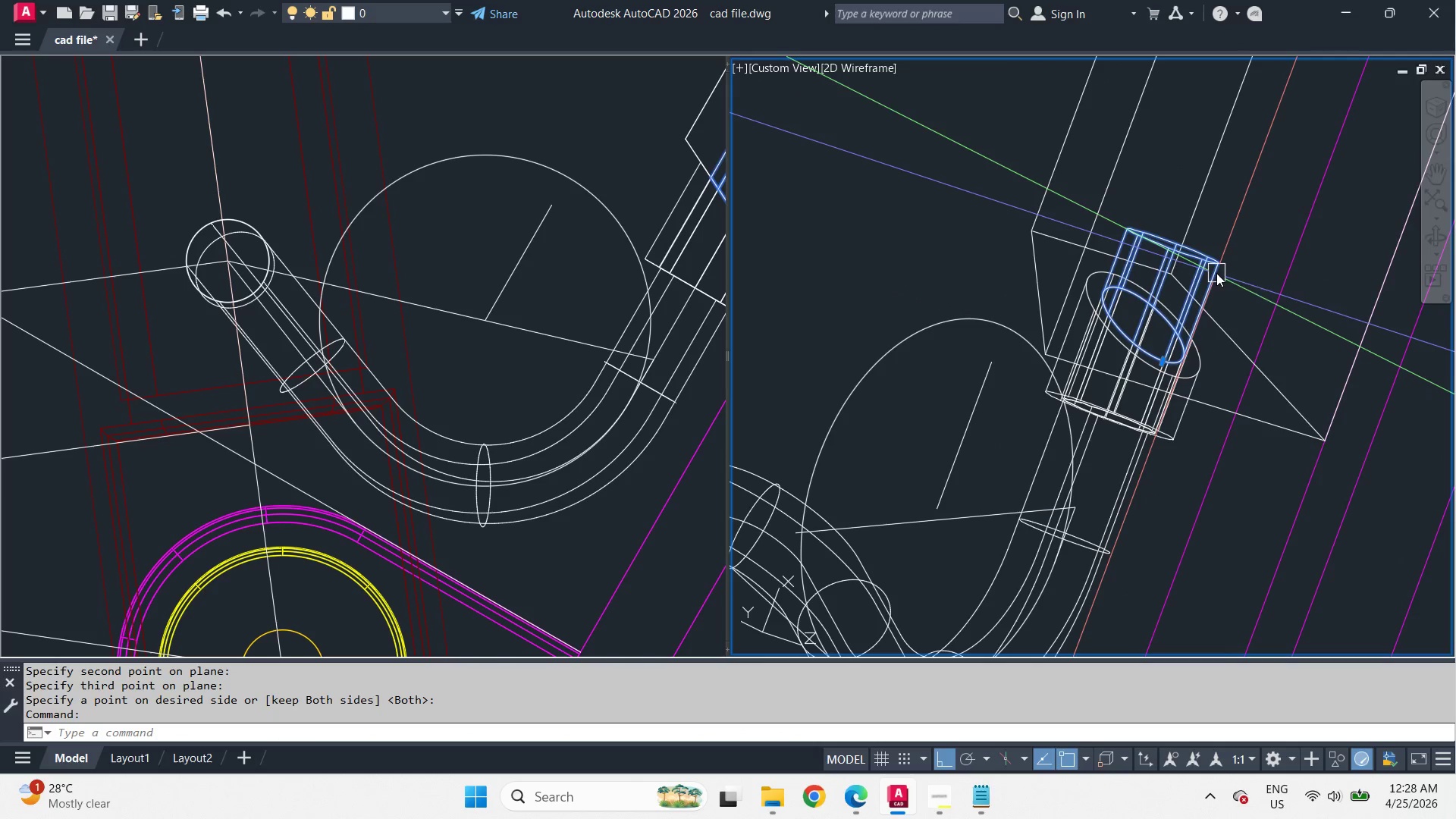 
type(e uni)
 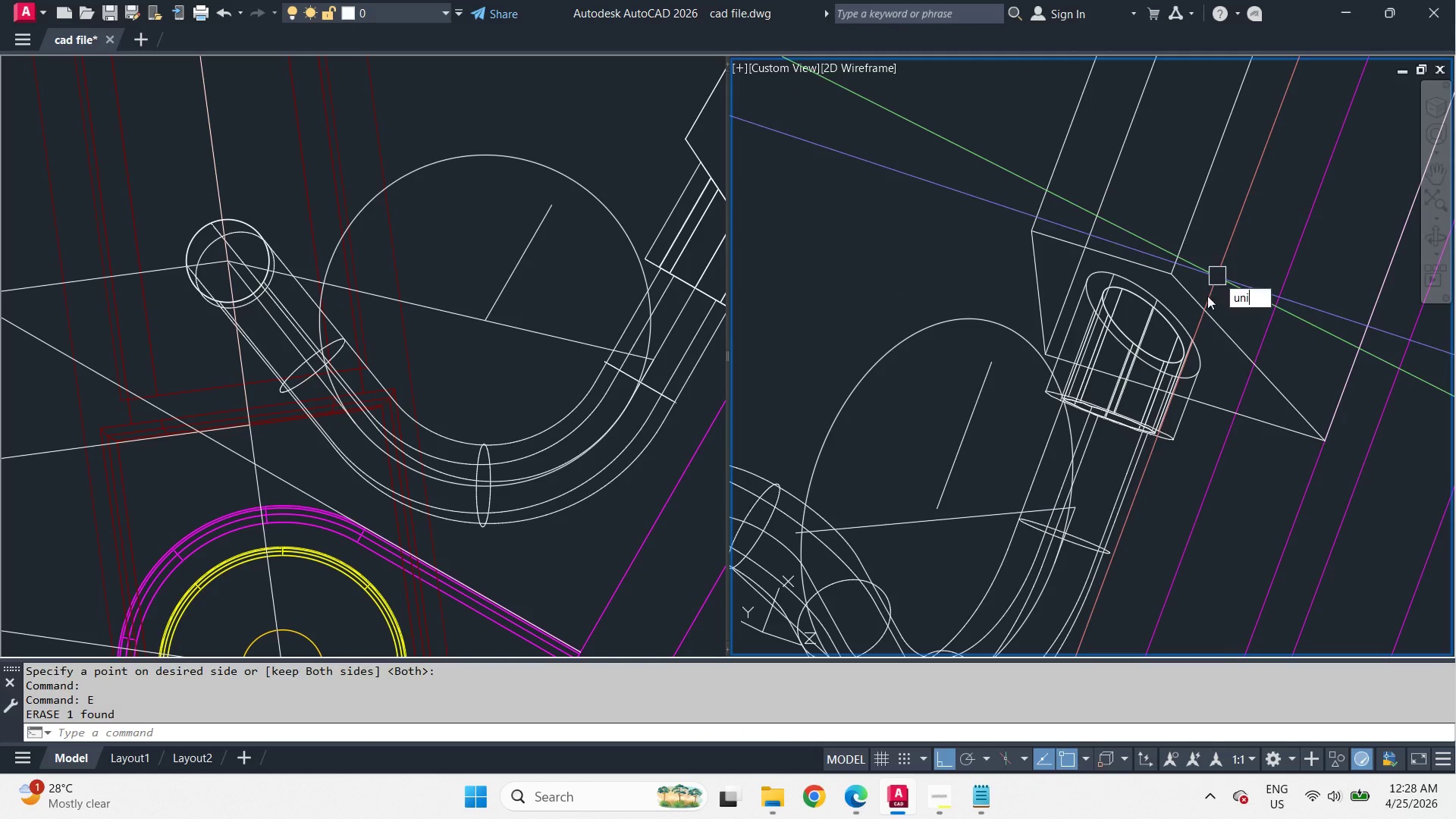 
key(Space)
 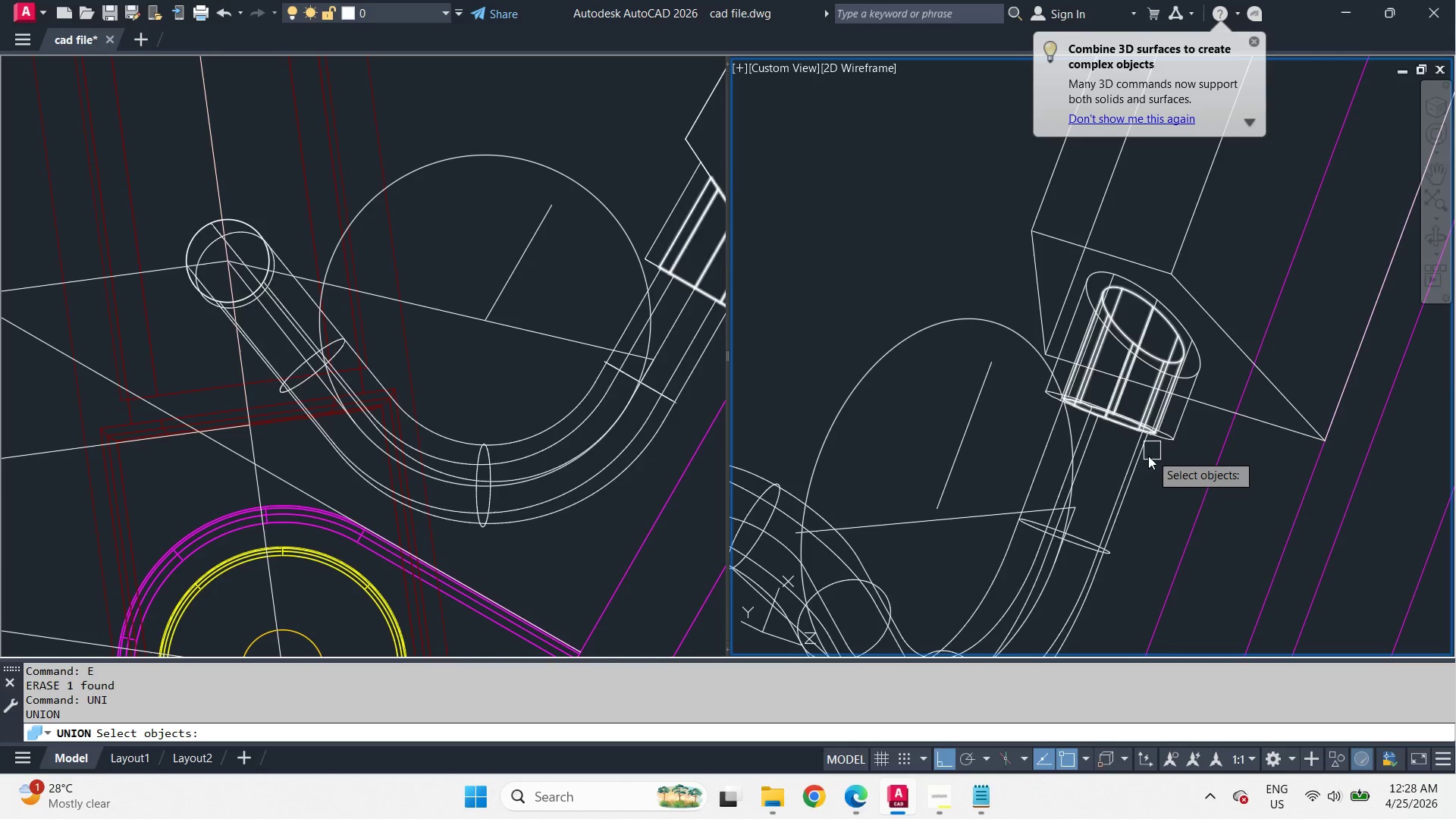 
left_click([1139, 466])
 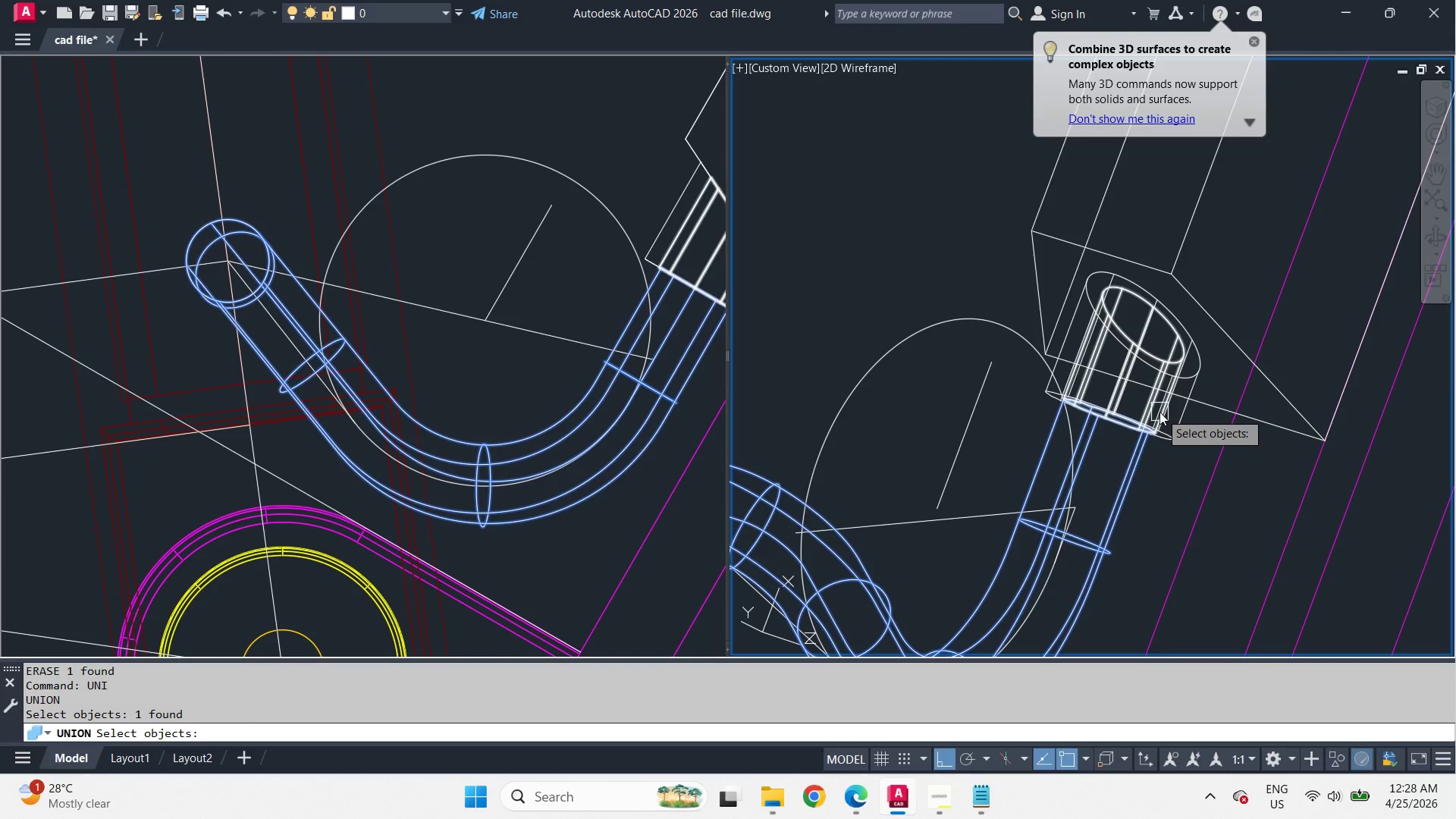 
left_click([1159, 412])
 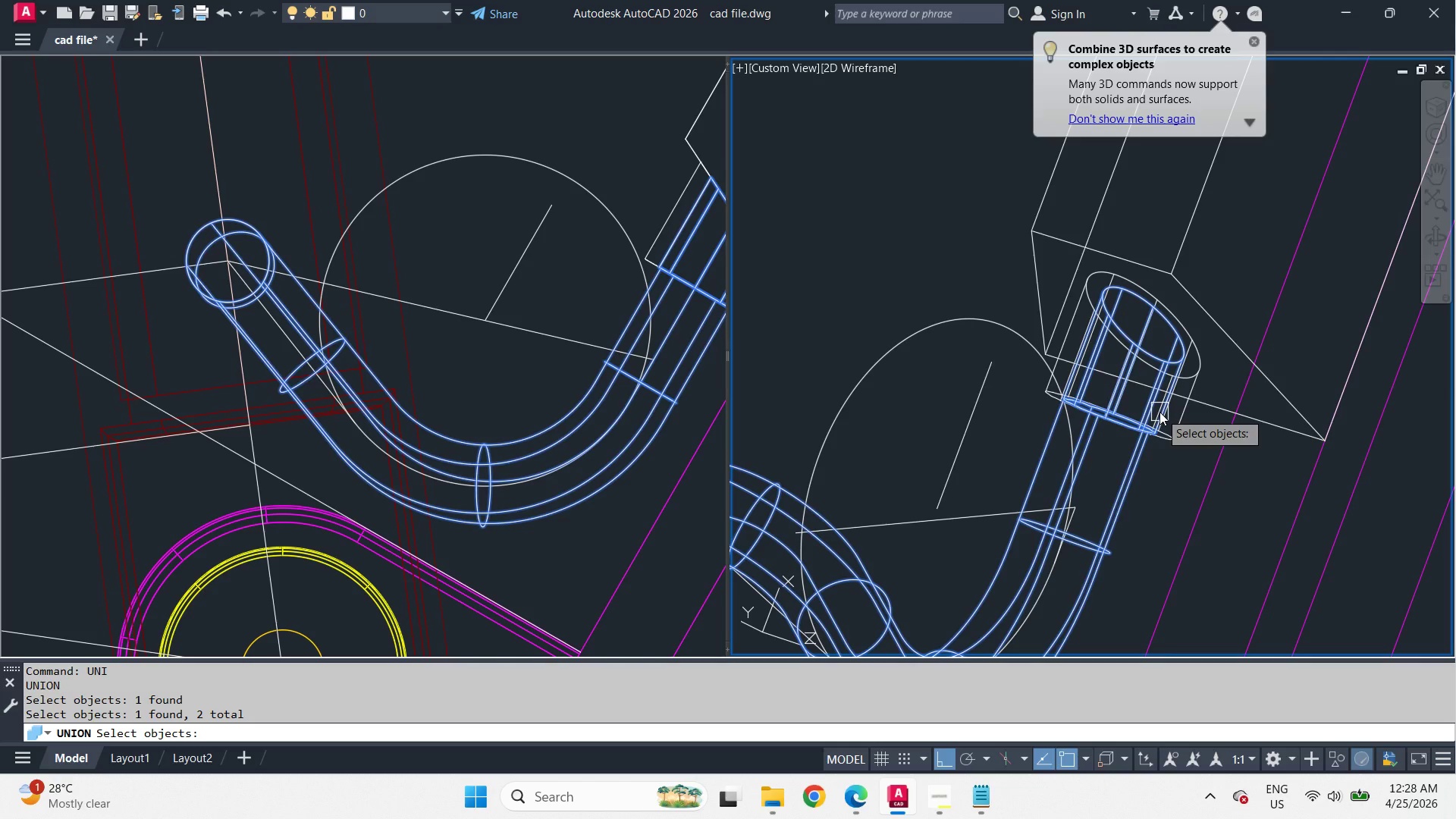 
key(Space)
 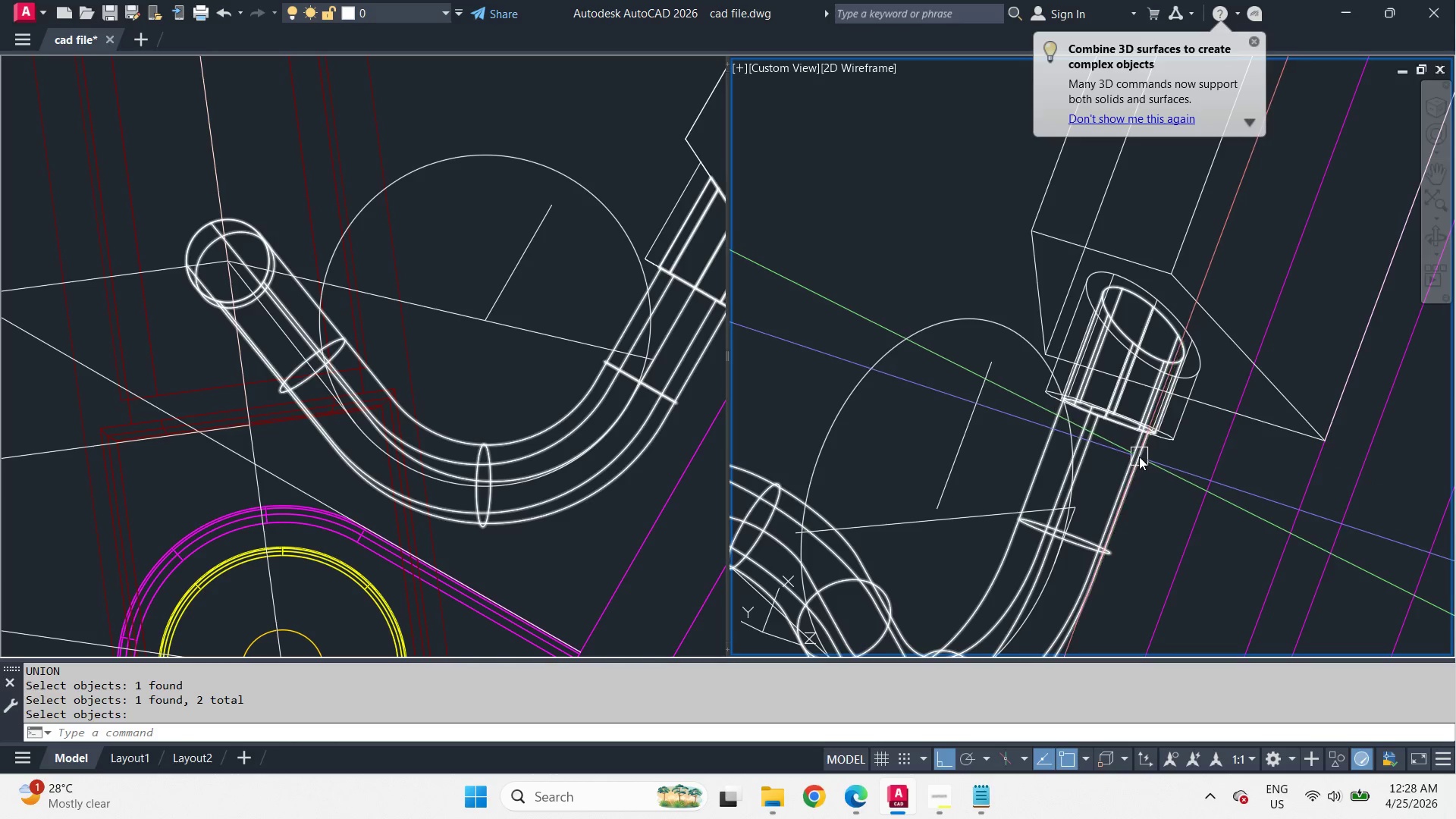 
left_click([1134, 465])
 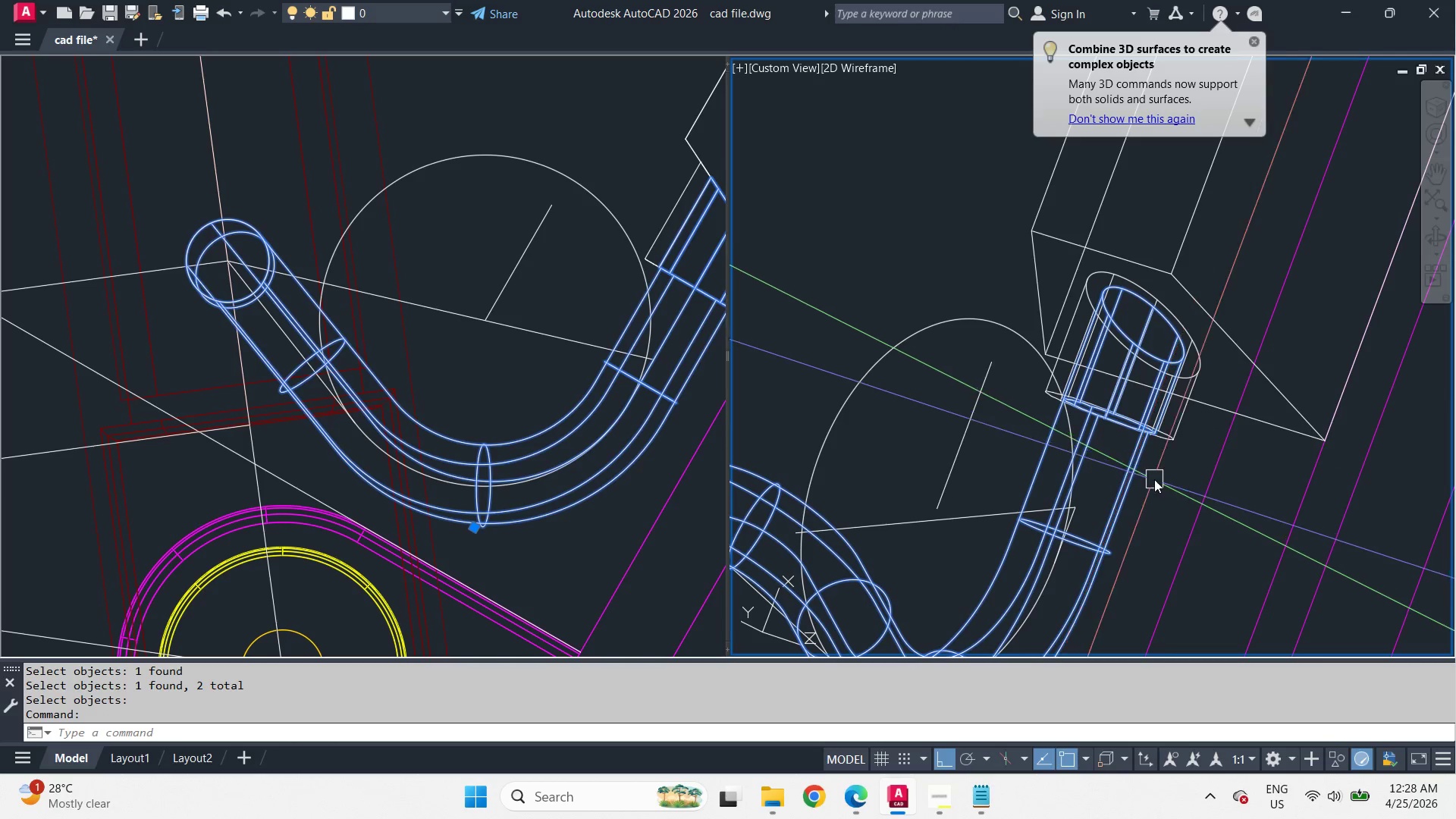 
hold_key(key=ShiftLeft, duration=4.25)
 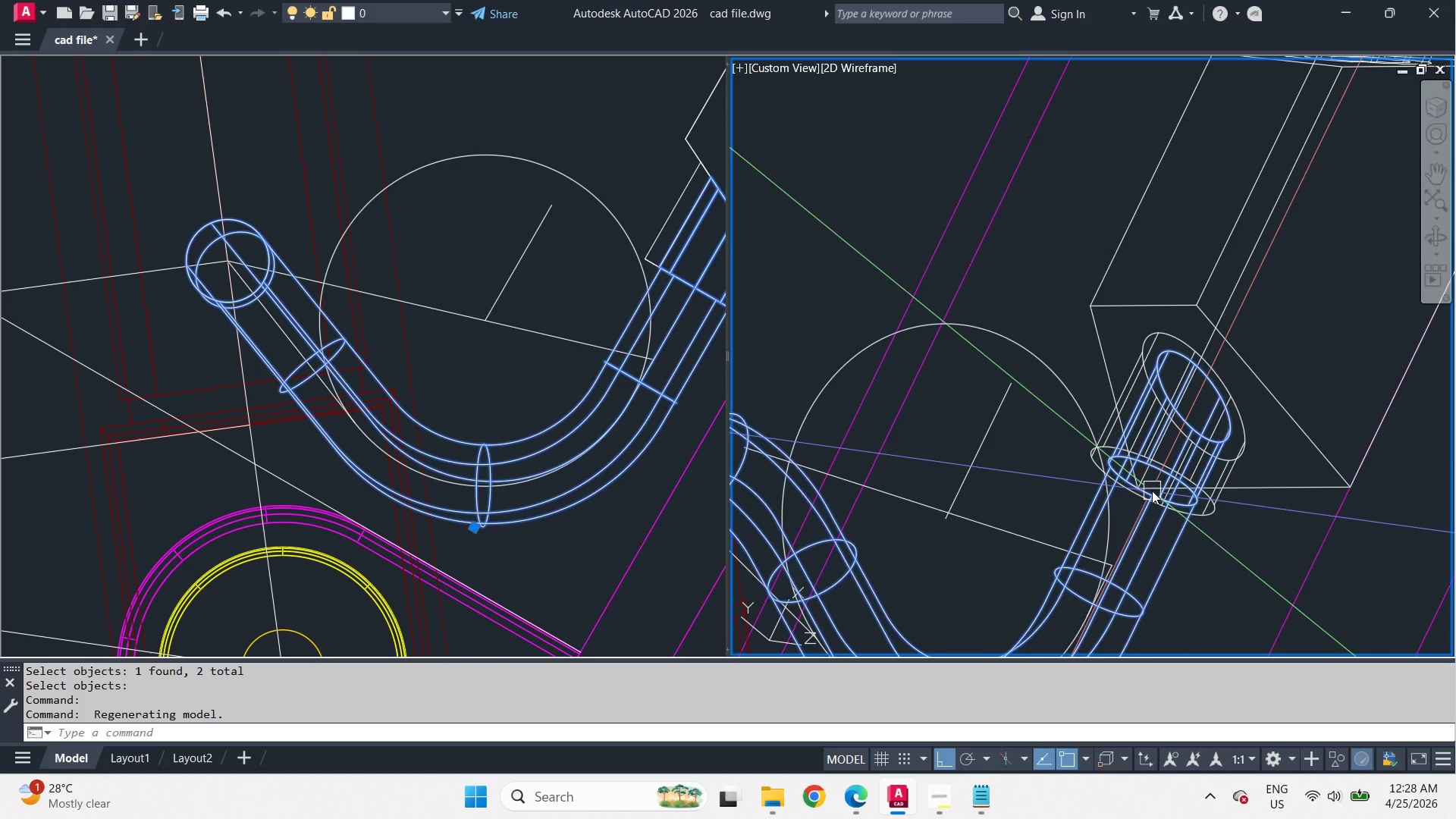 
scroll: coordinate [1152, 491], scroll_direction: up, amount: 2.0
 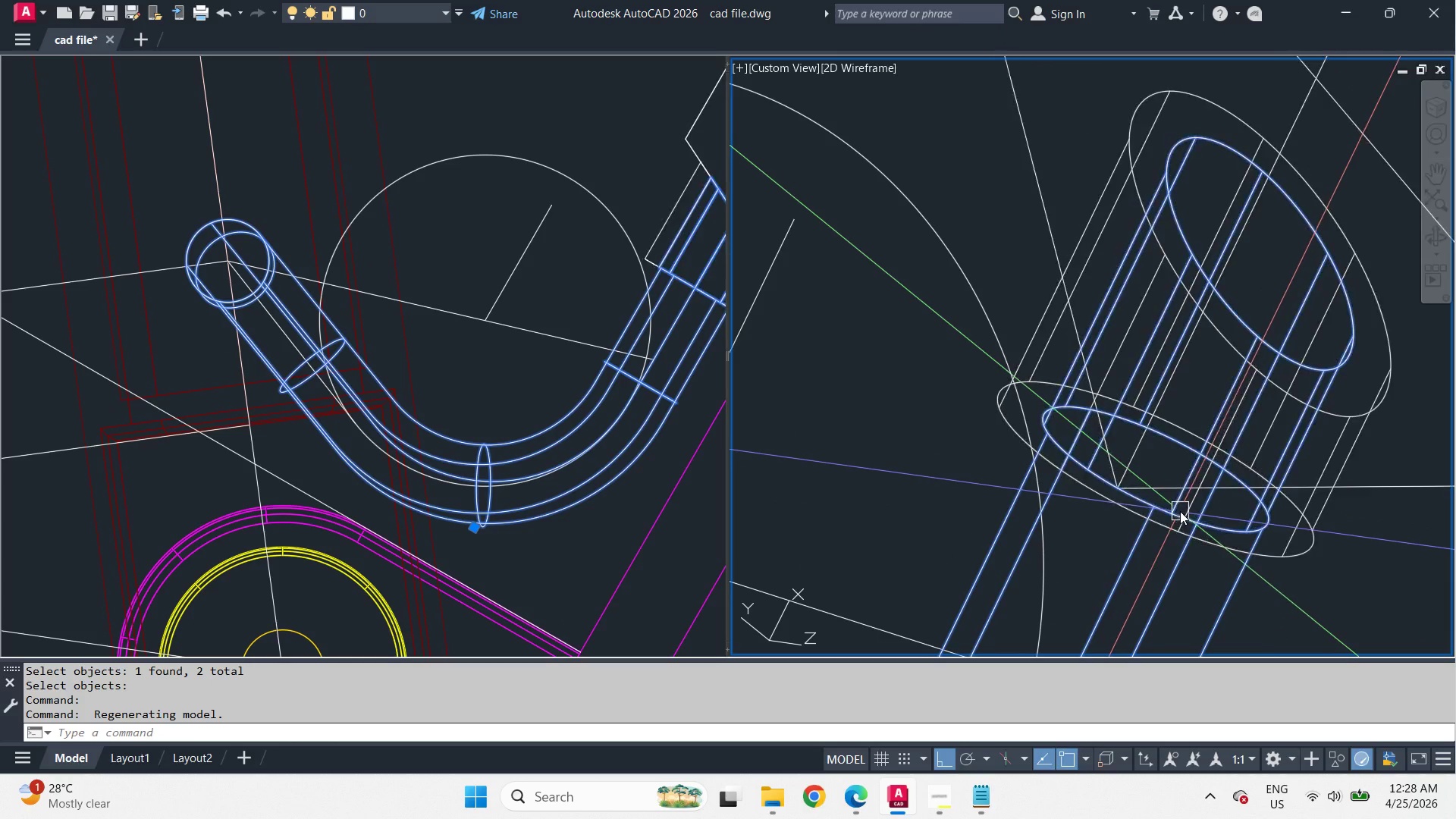 
key(Escape)
 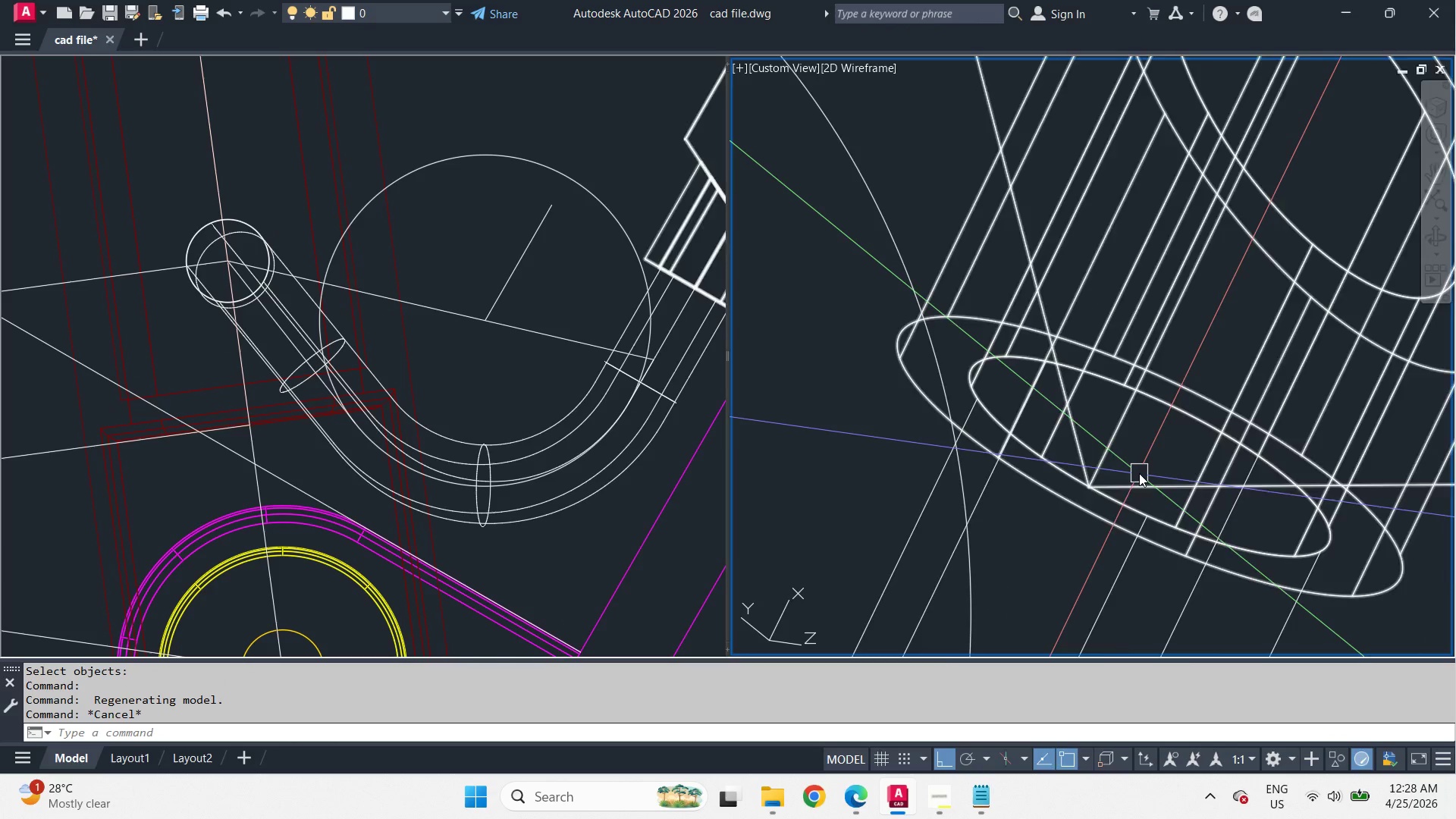 
scroll: coordinate [1166, 491], scroll_direction: up, amount: 1.0
 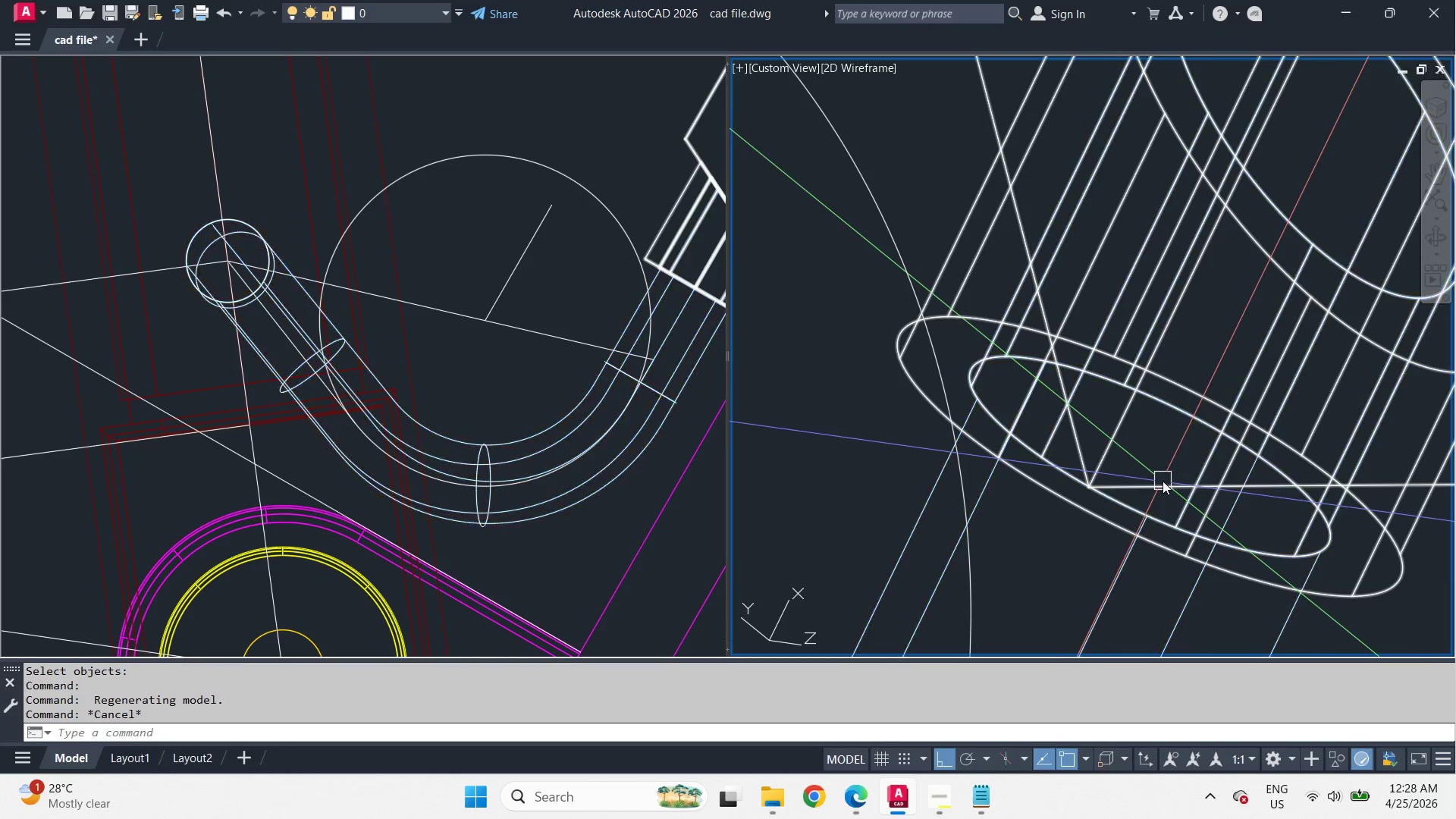 
scroll: coordinate [1225, 388], scroll_direction: down, amount: 5.0
 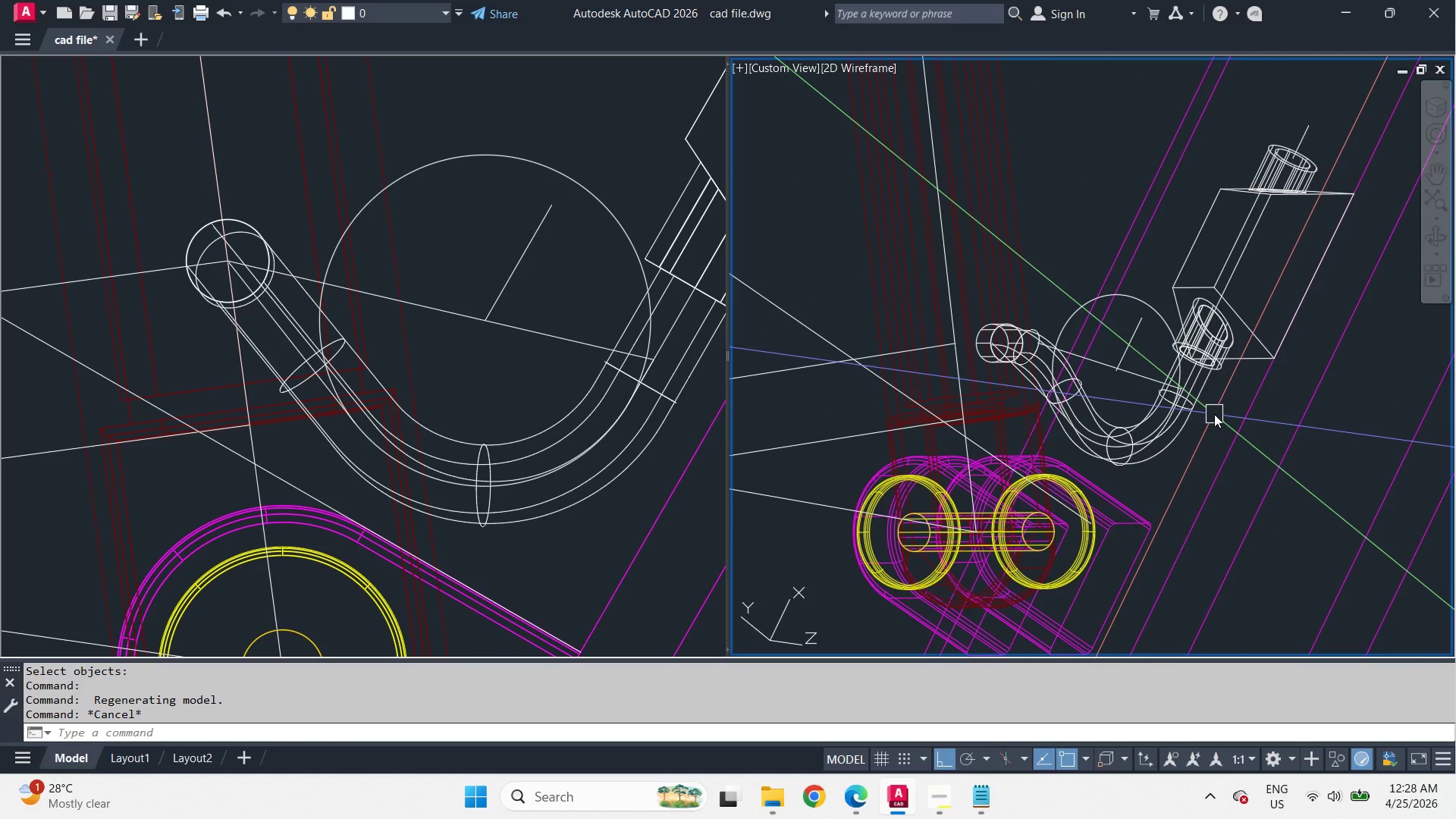 
wait(10.18)
 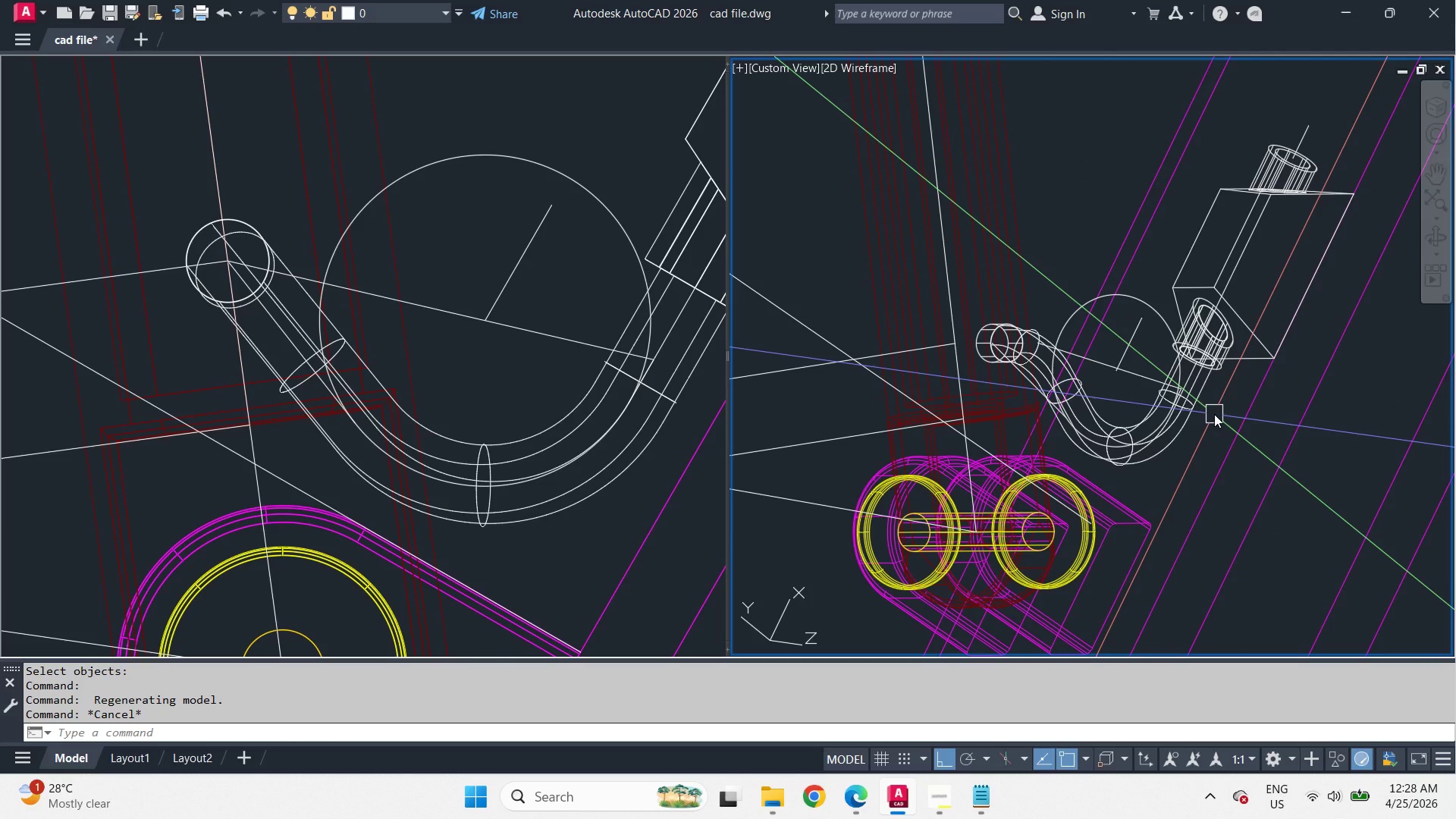 
scroll: coordinate [1210, 414], scroll_direction: down, amount: 2.0